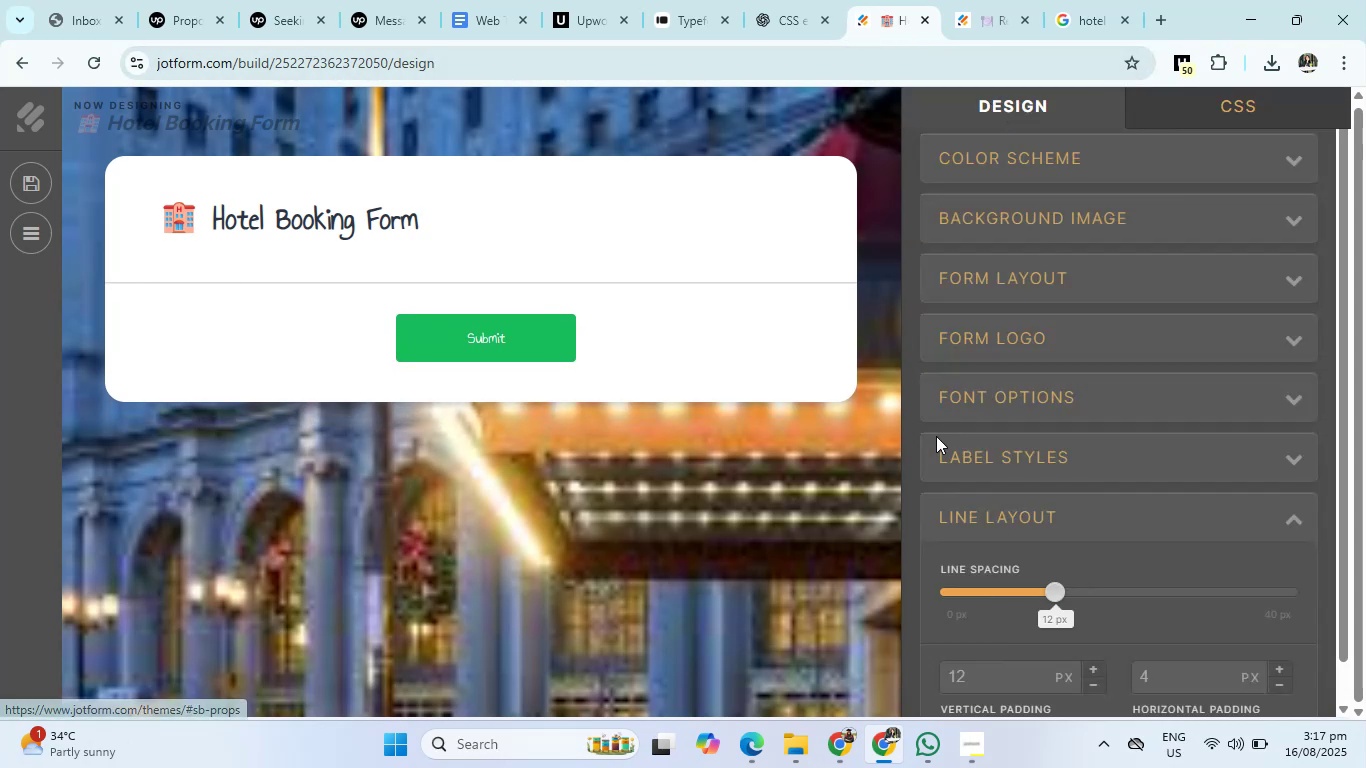 
scroll: coordinate [1090, 453], scroll_direction: up, amount: 2.0
 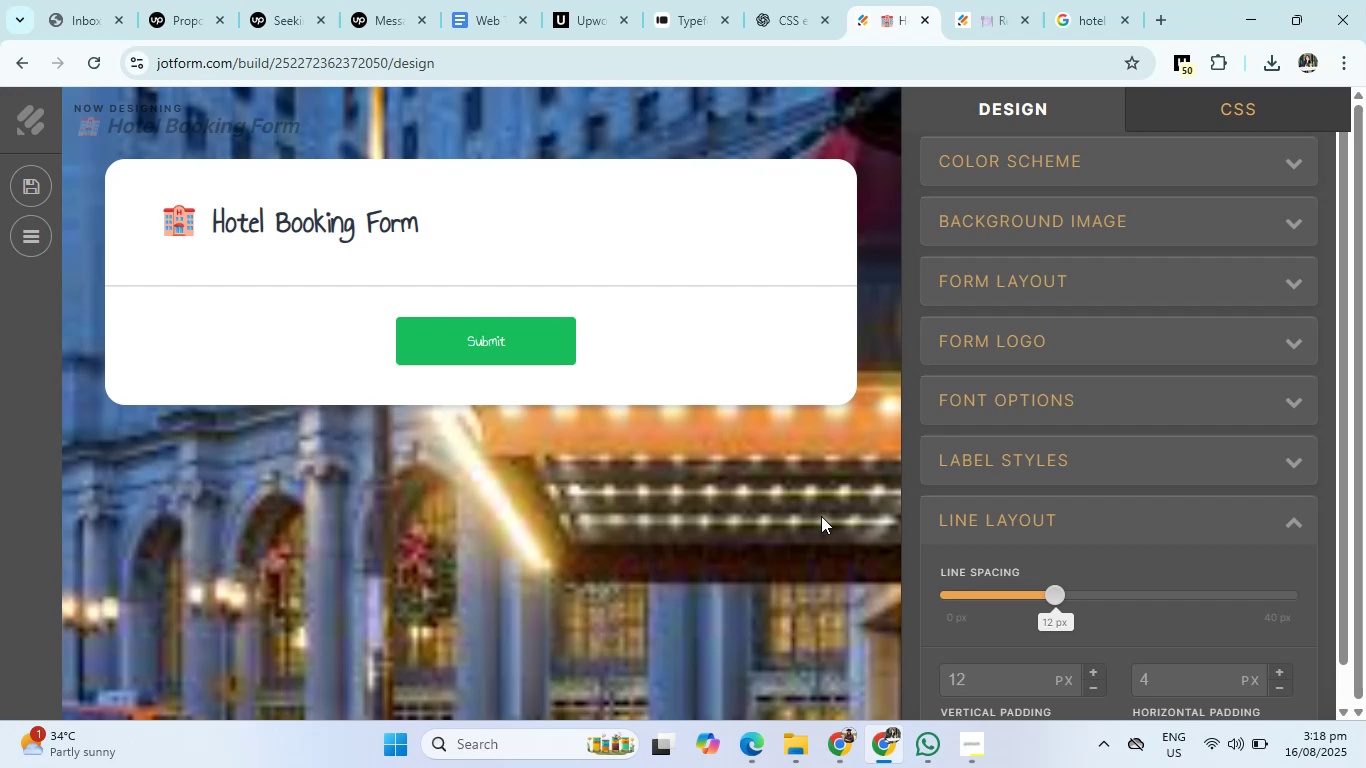 
left_click([848, 505])
 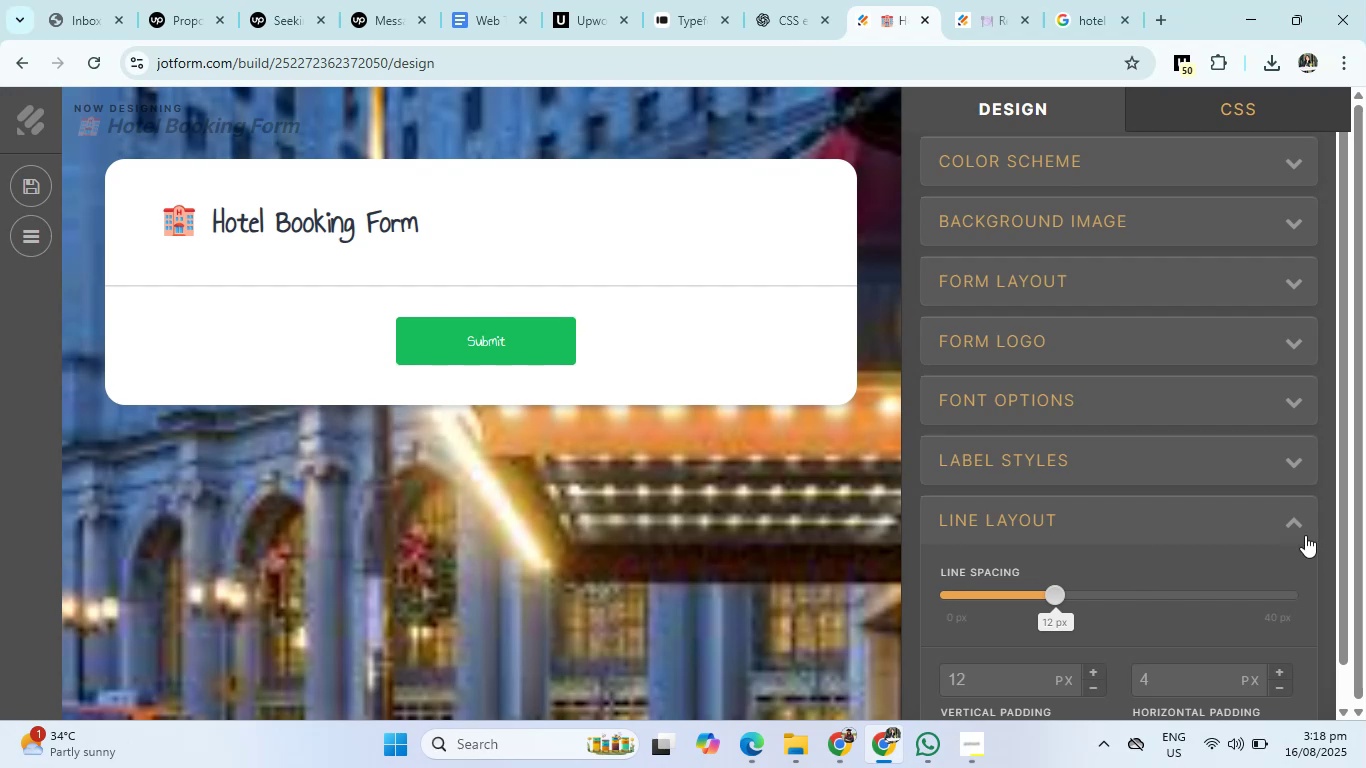 
left_click([1281, 523])
 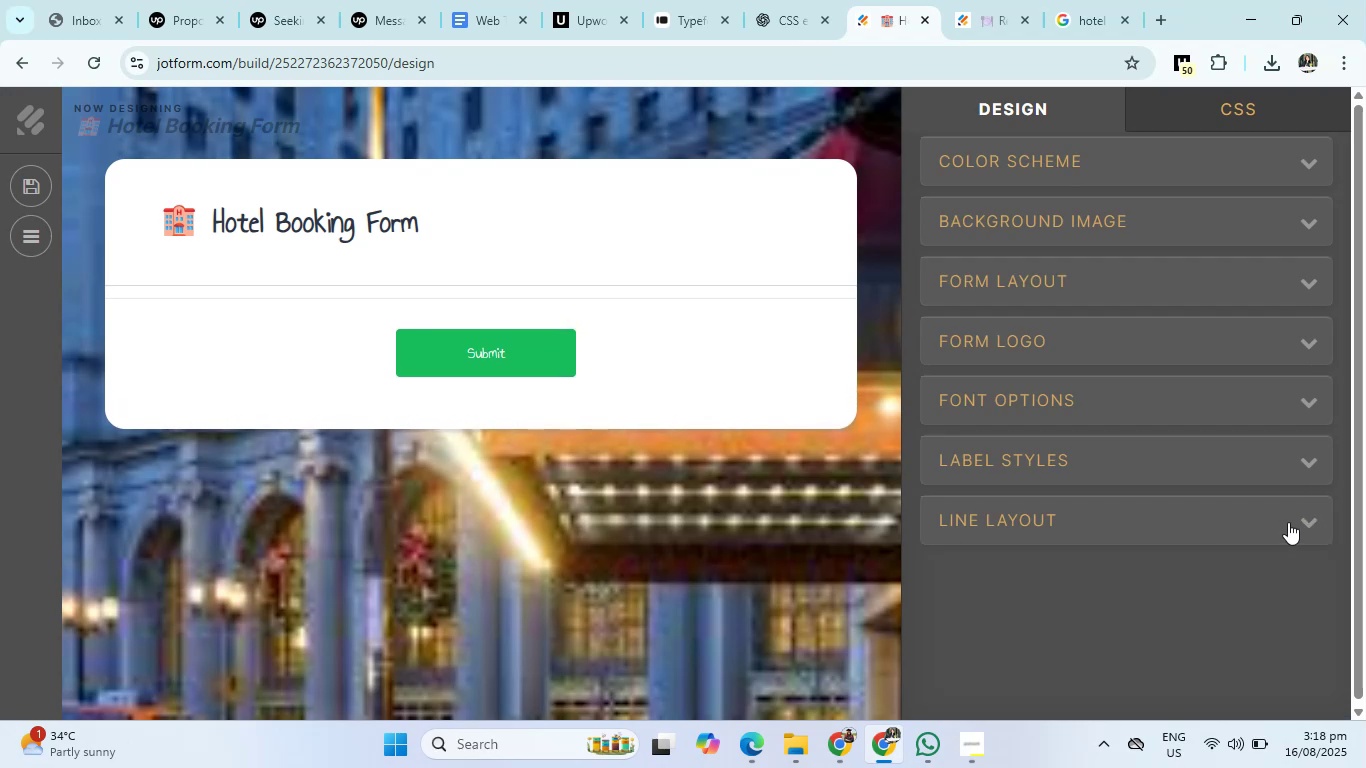 
scroll: coordinate [1288, 521], scroll_direction: none, amount: 0.0
 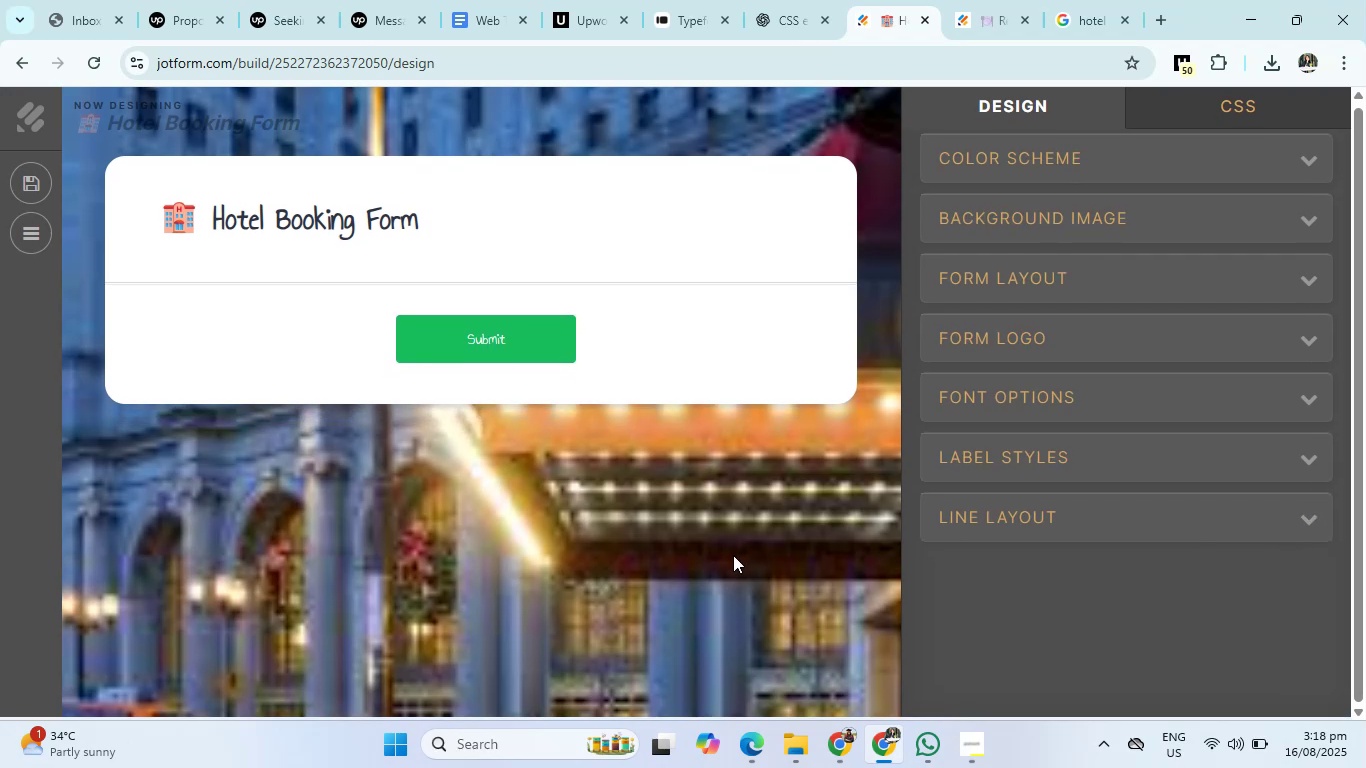 
left_click([733, 555])
 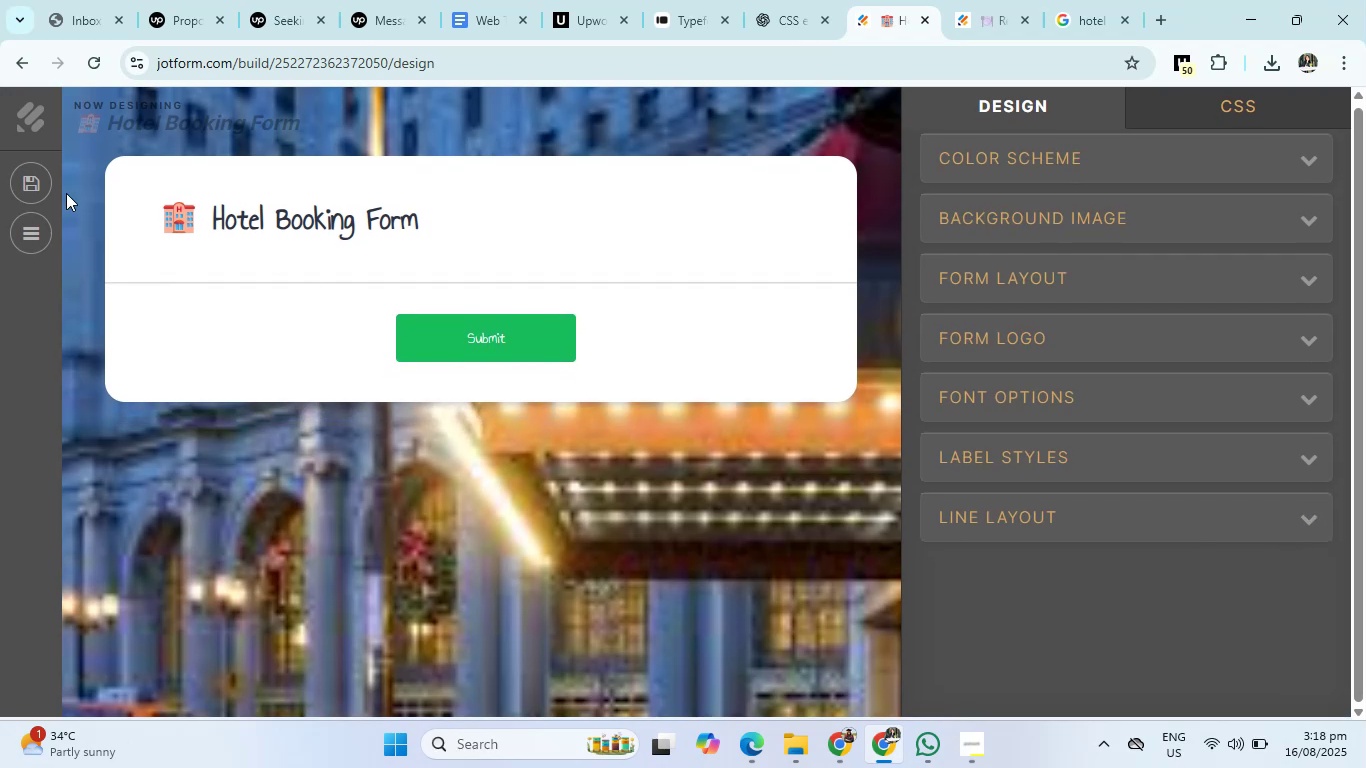 
mouse_move([29, 168])
 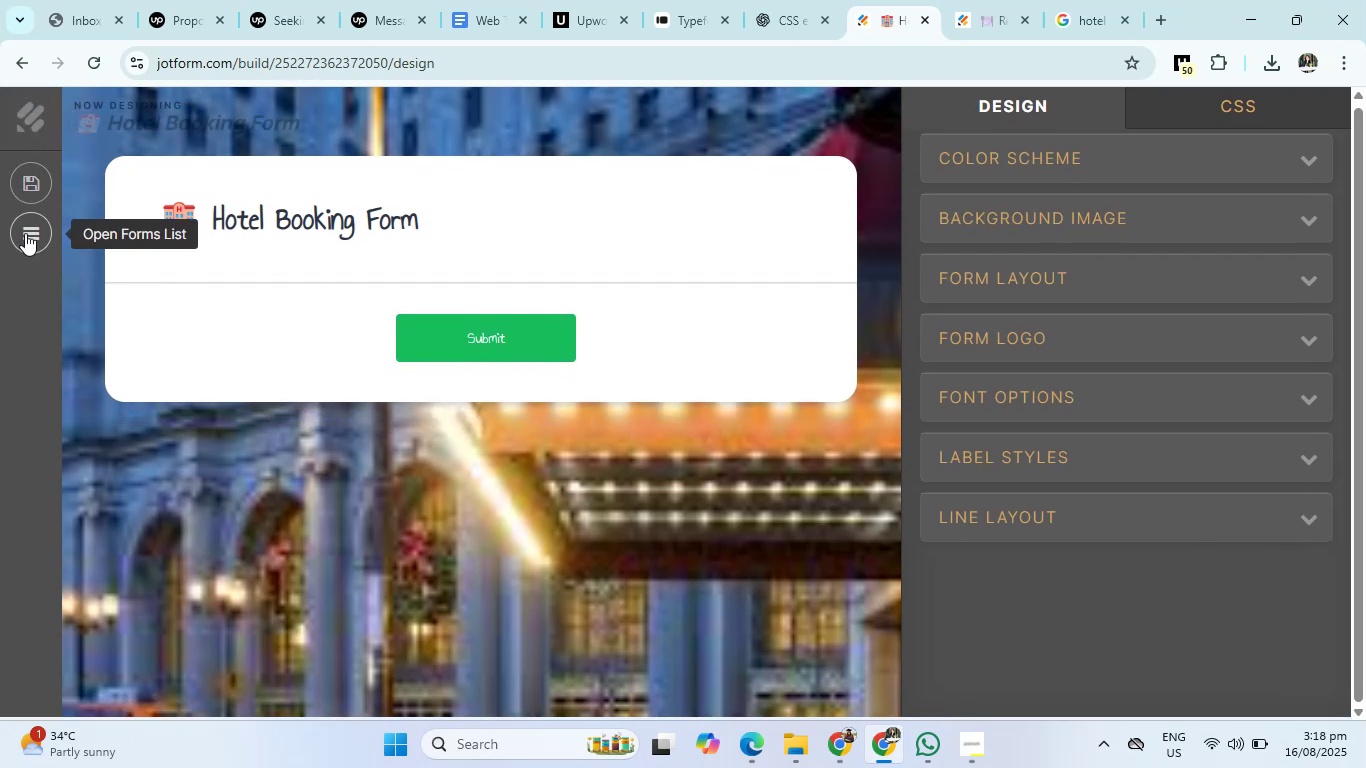 
left_click([29, 177])
 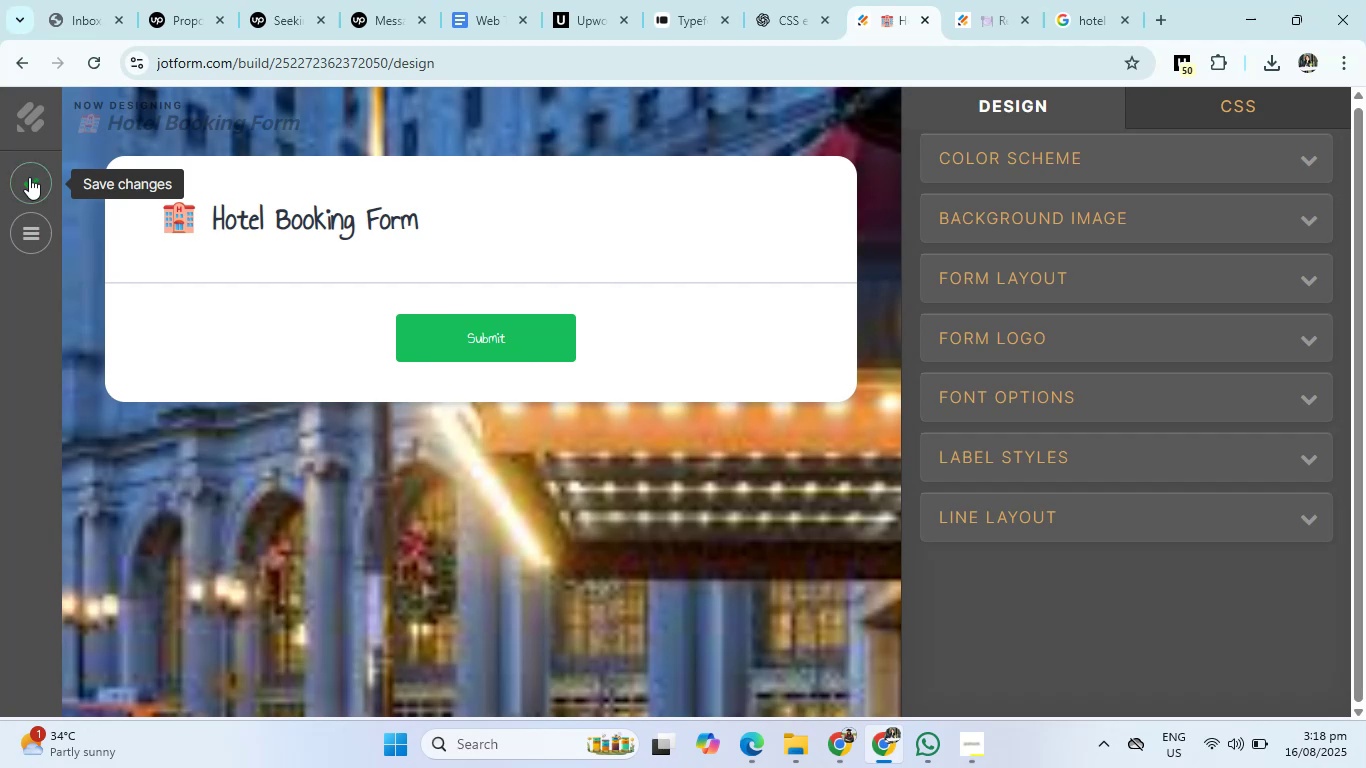 
left_click([24, 120])
 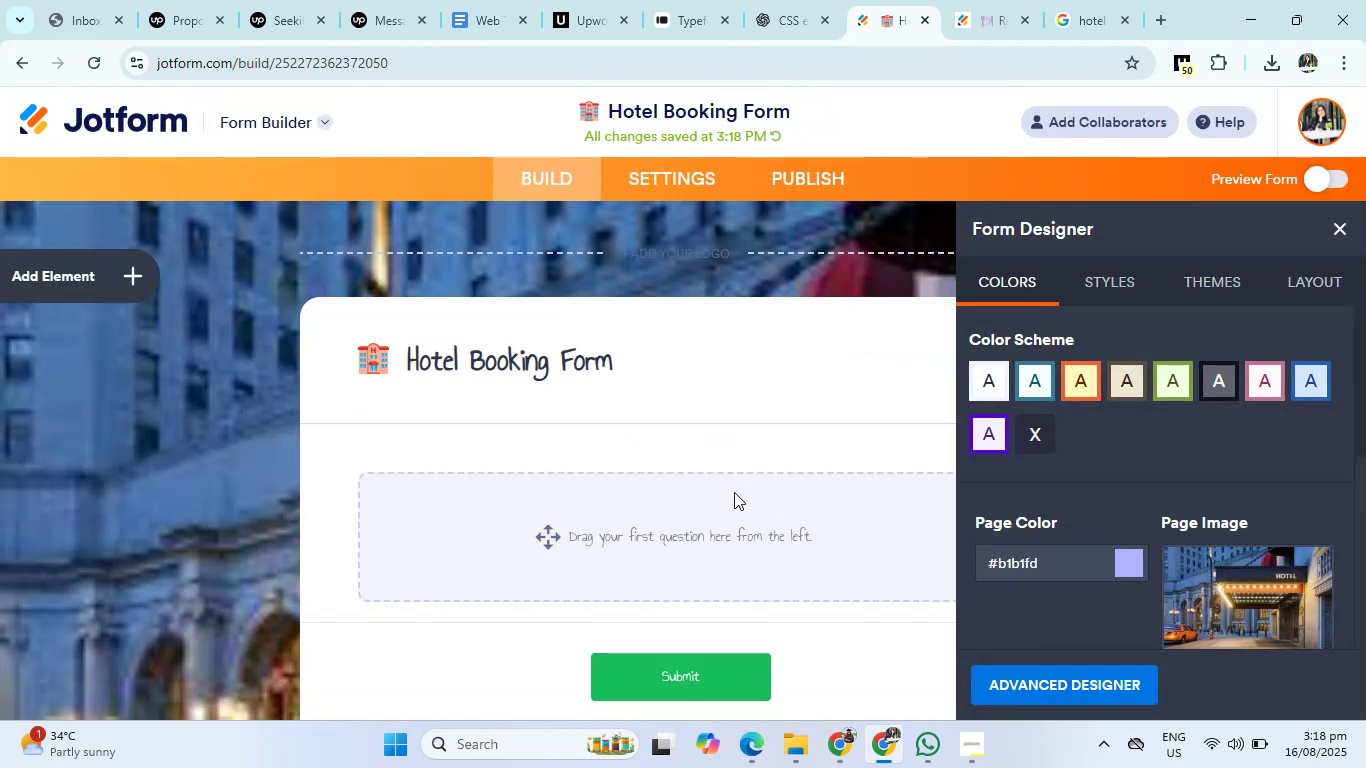 
scroll: coordinate [740, 496], scroll_direction: down, amount: 2.0
 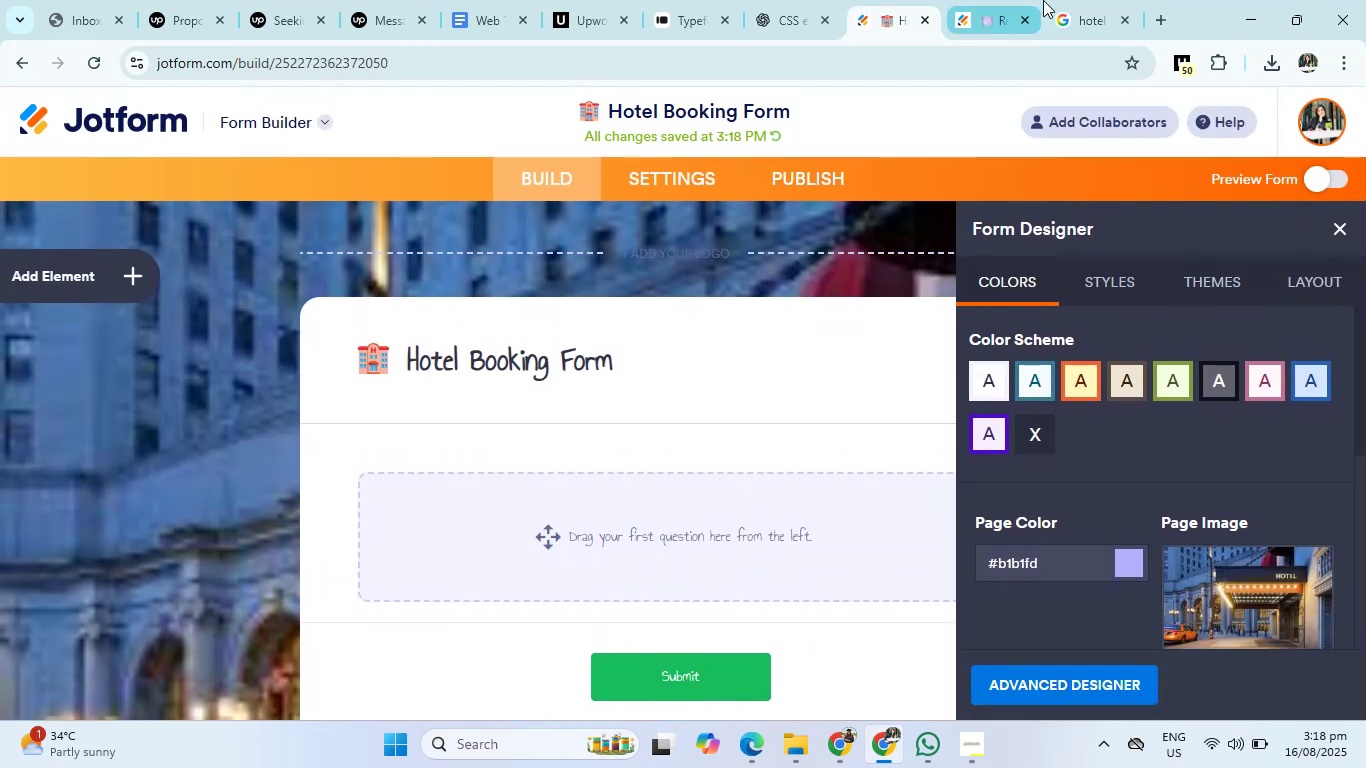 
left_click([1076, 0])
 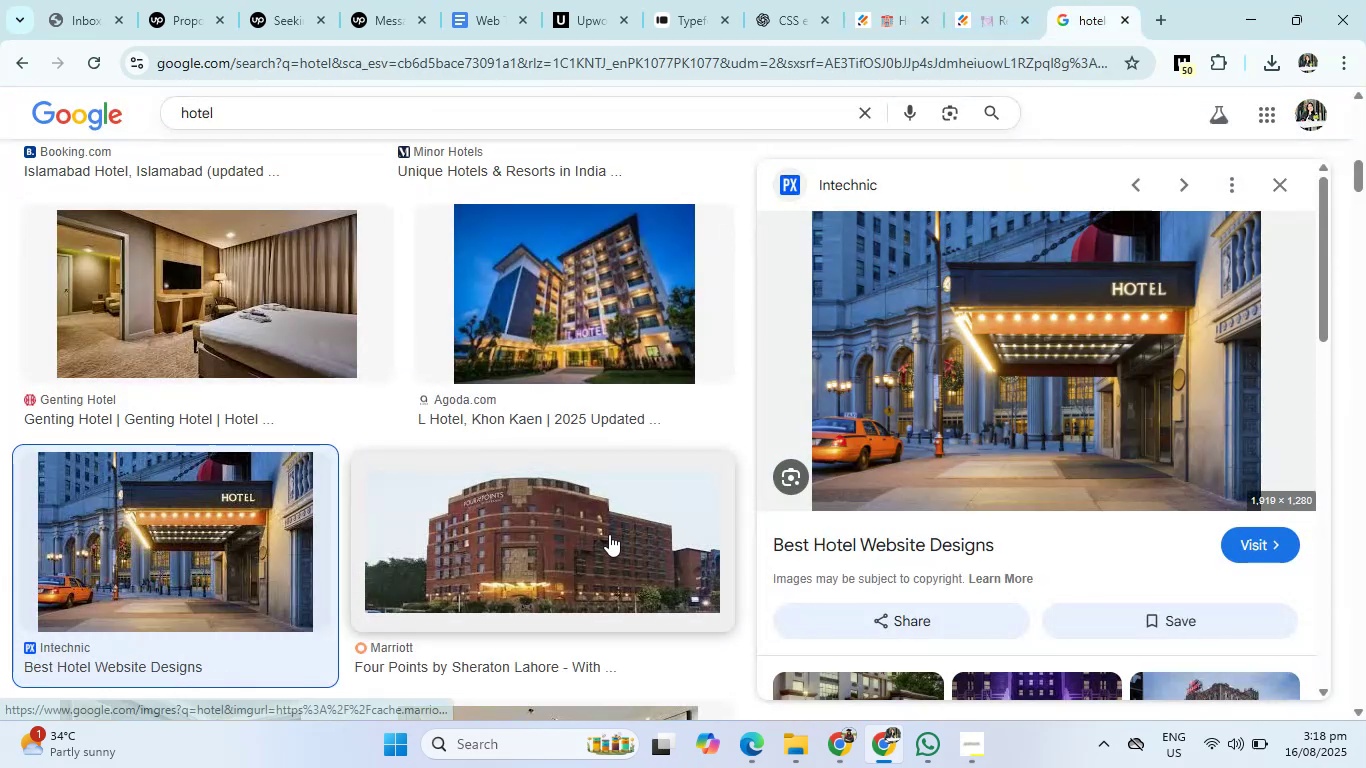 
left_click([609, 534])
 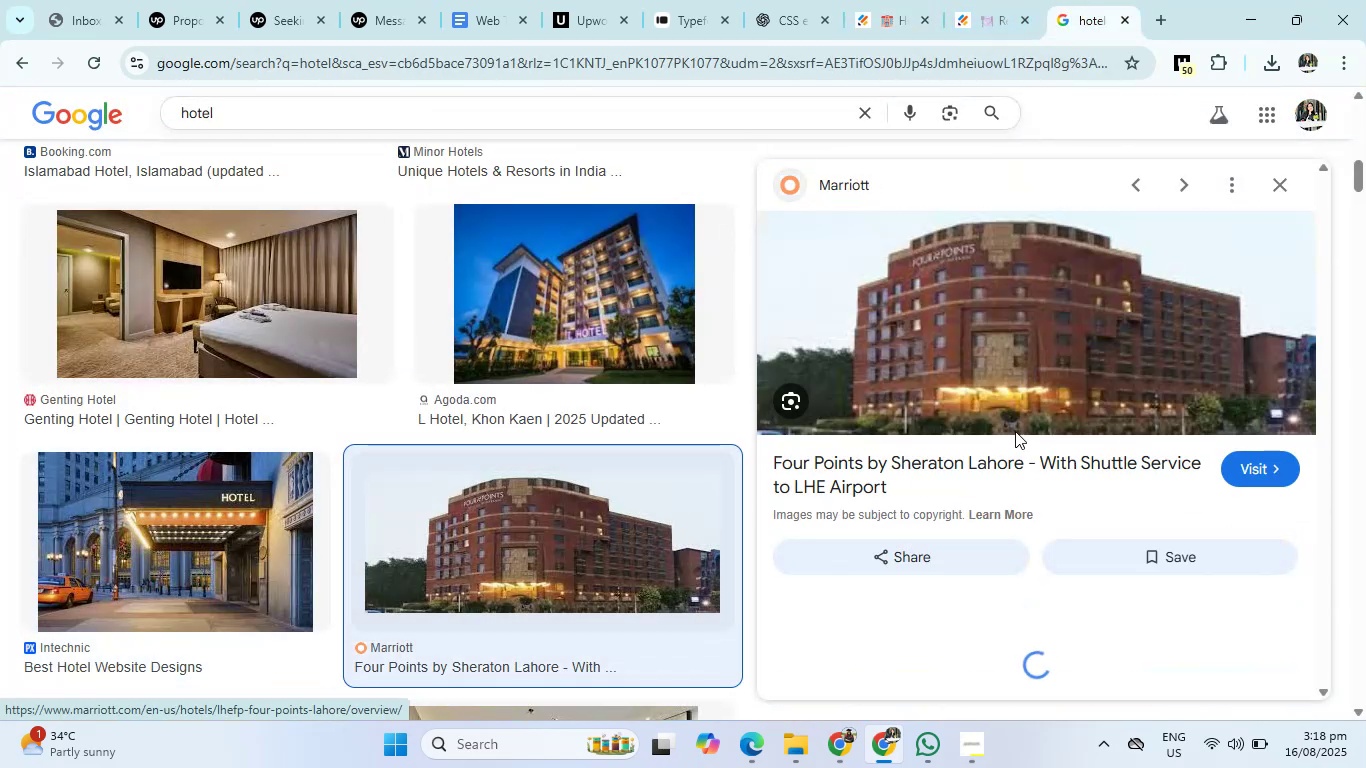 
scroll: coordinate [590, 590], scroll_direction: down, amount: 6.0
 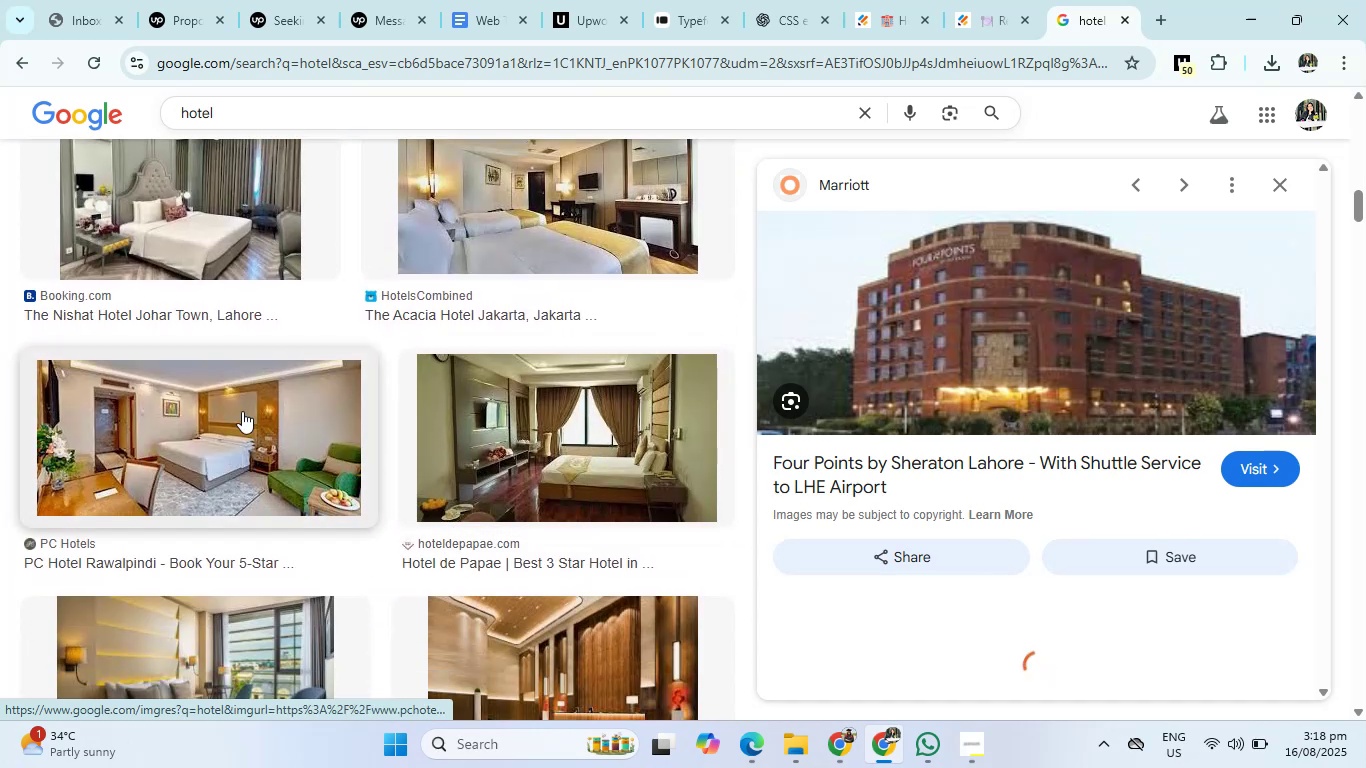 
left_click([242, 411])
 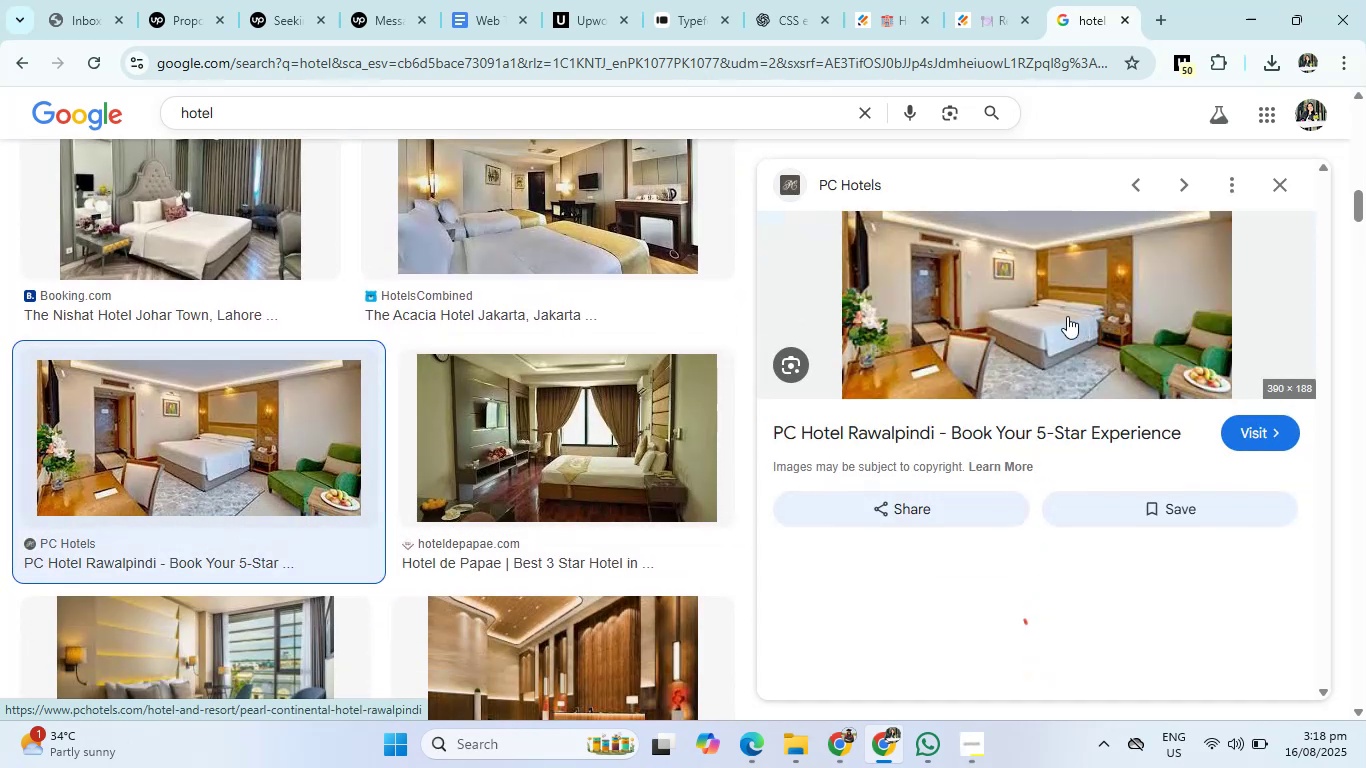 
left_click([1052, 312])
 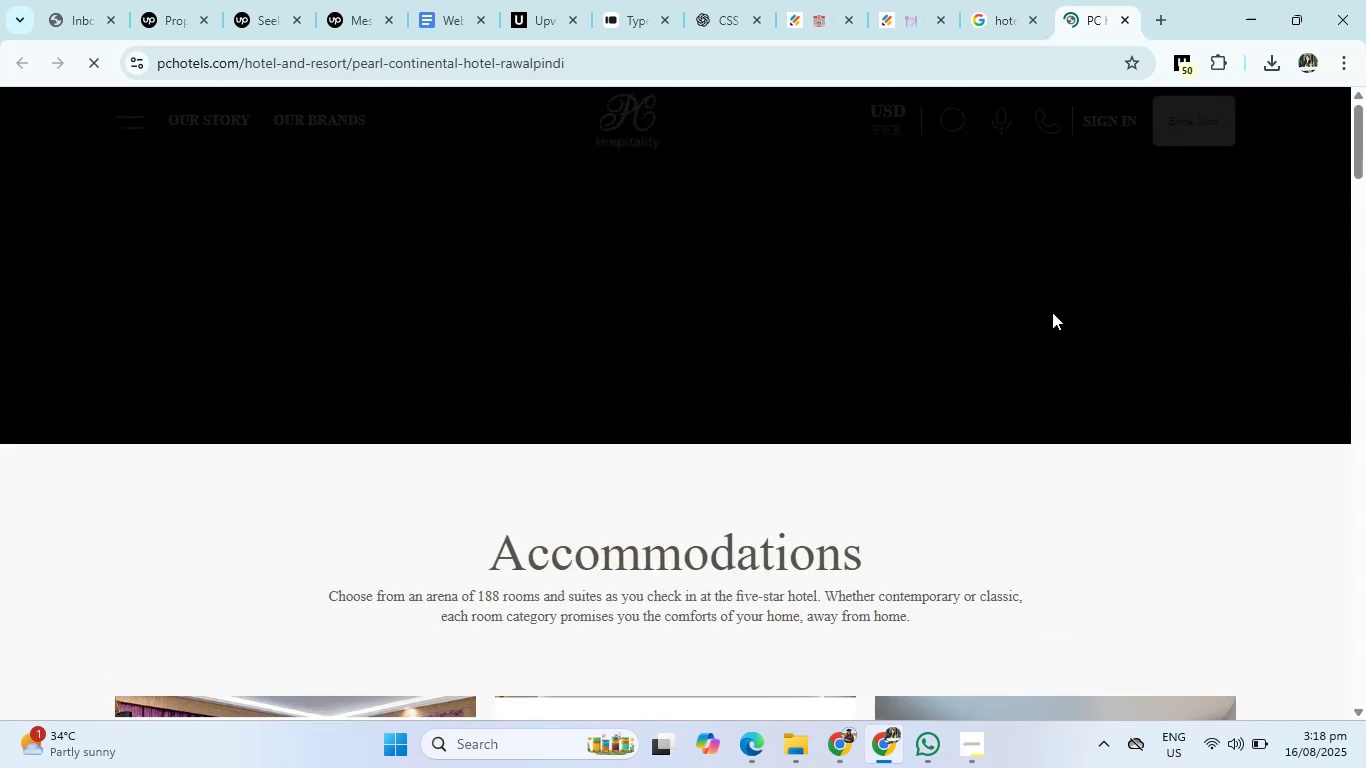 
left_click([1025, 0])
 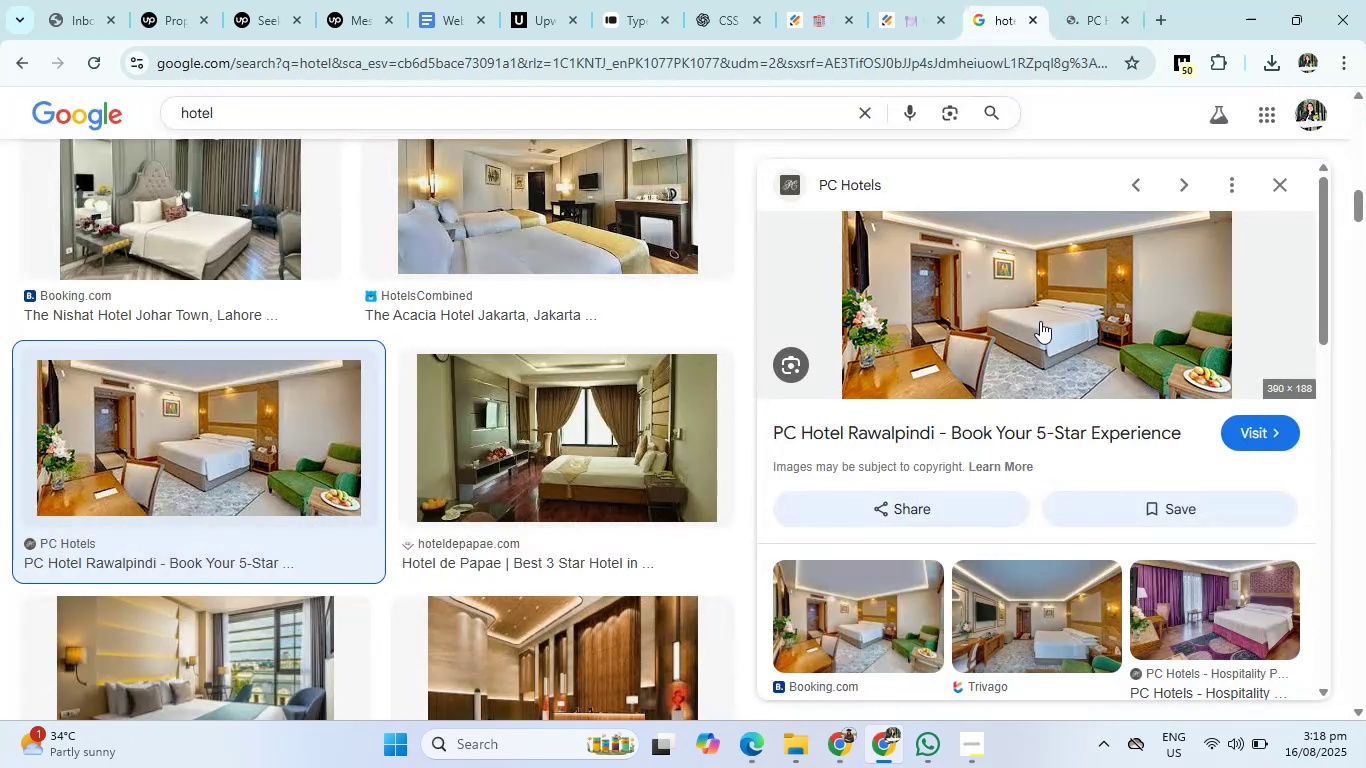 
right_click([1040, 321])
 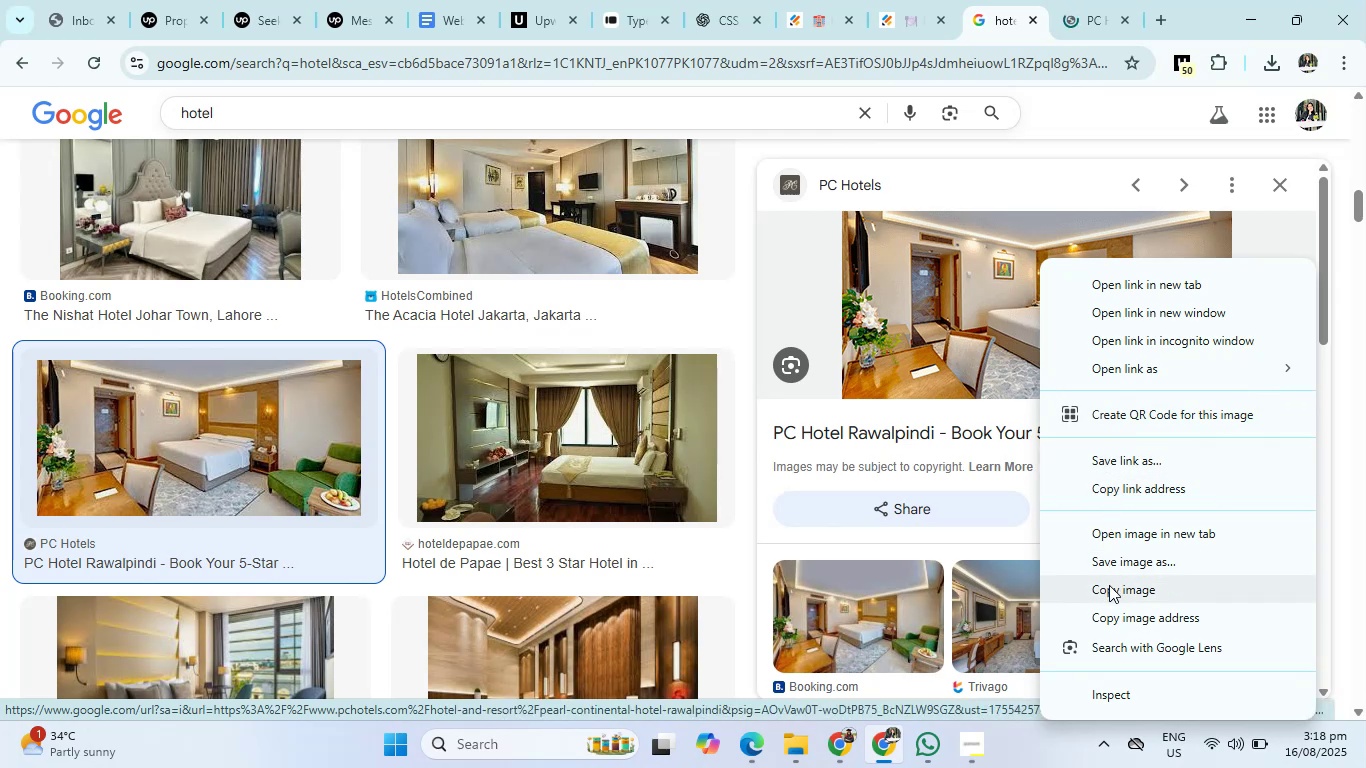 
left_click([1112, 570])
 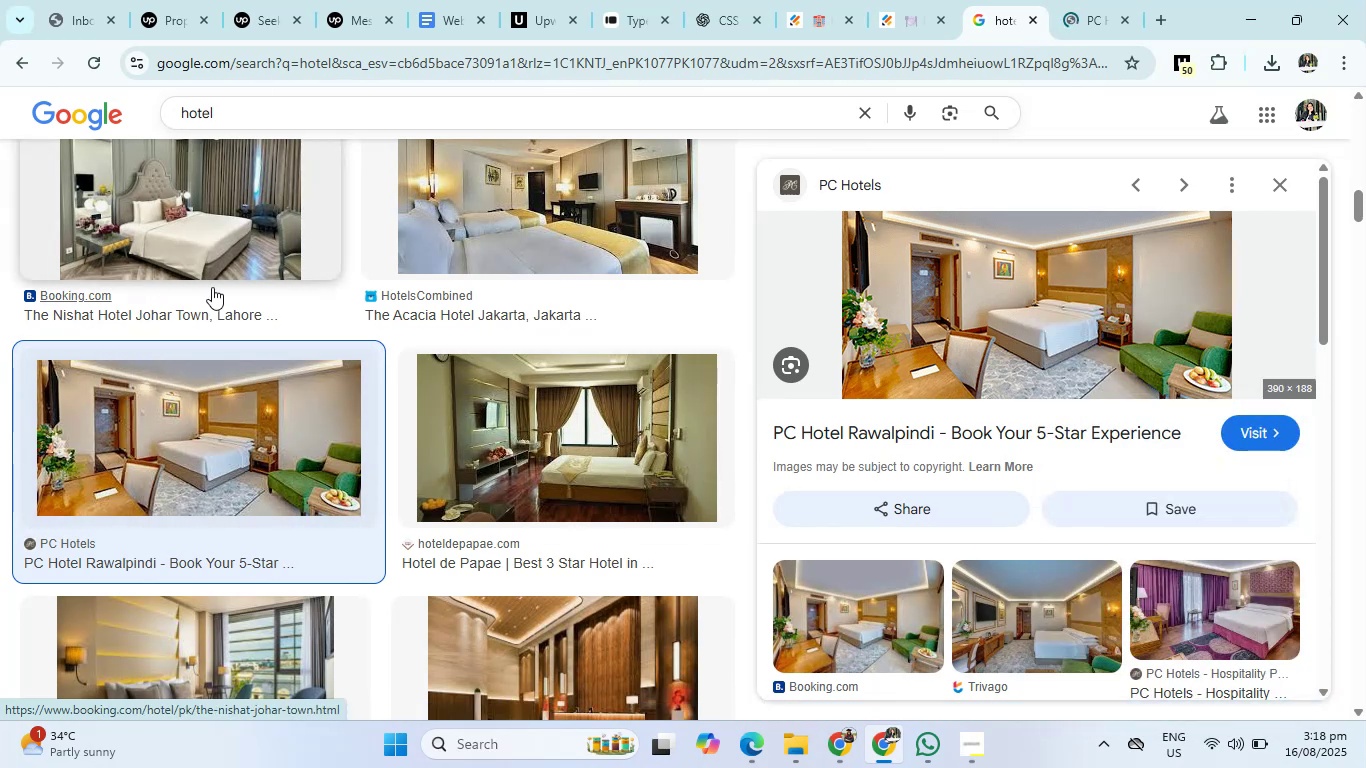 
right_click([1029, 311])
 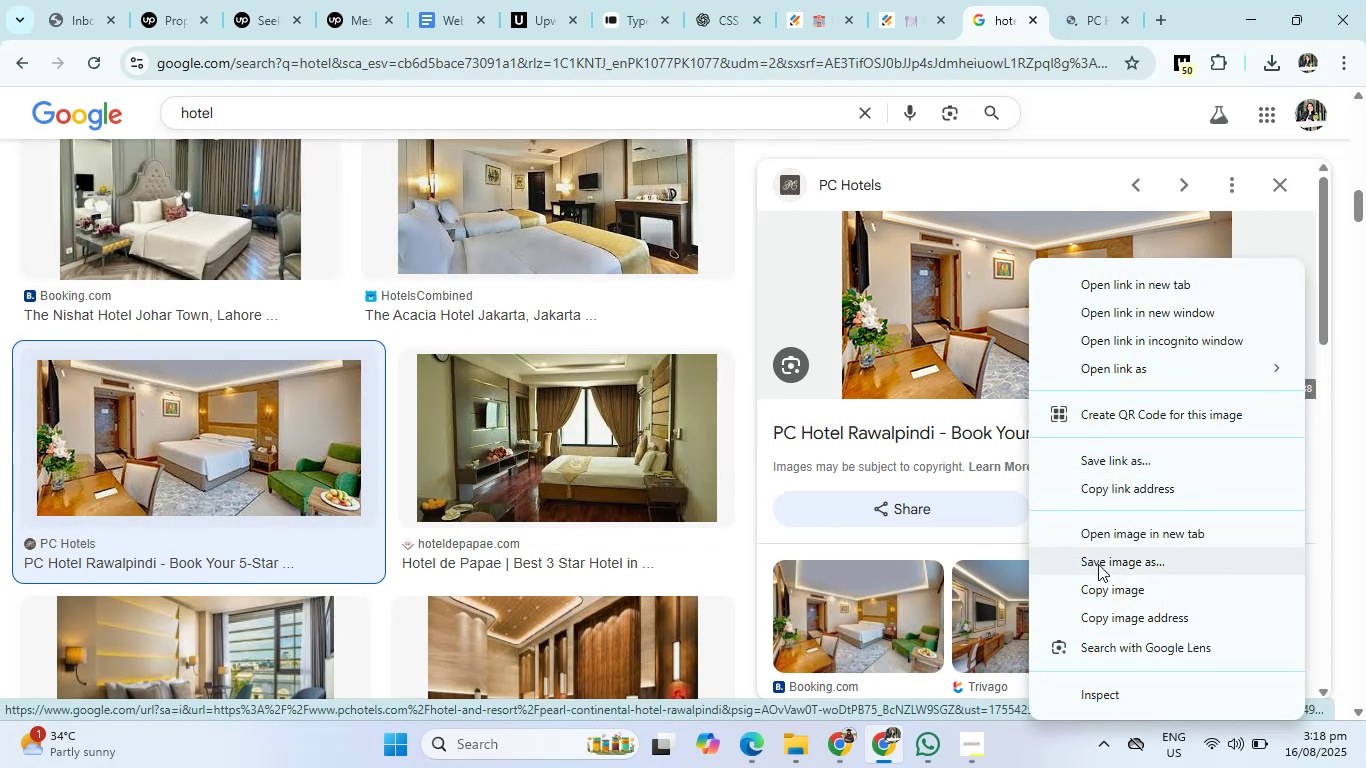 
left_click([1098, 564])
 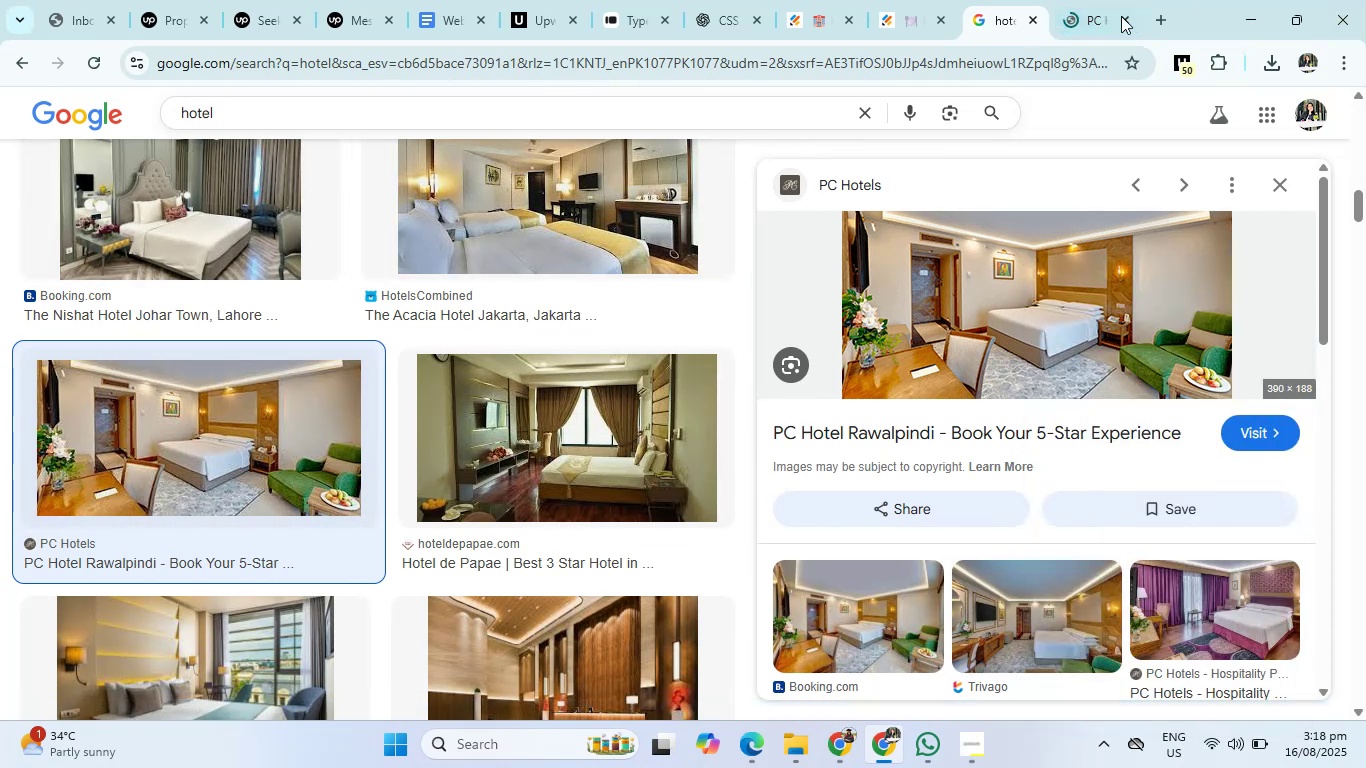 
left_click([1131, 18])
 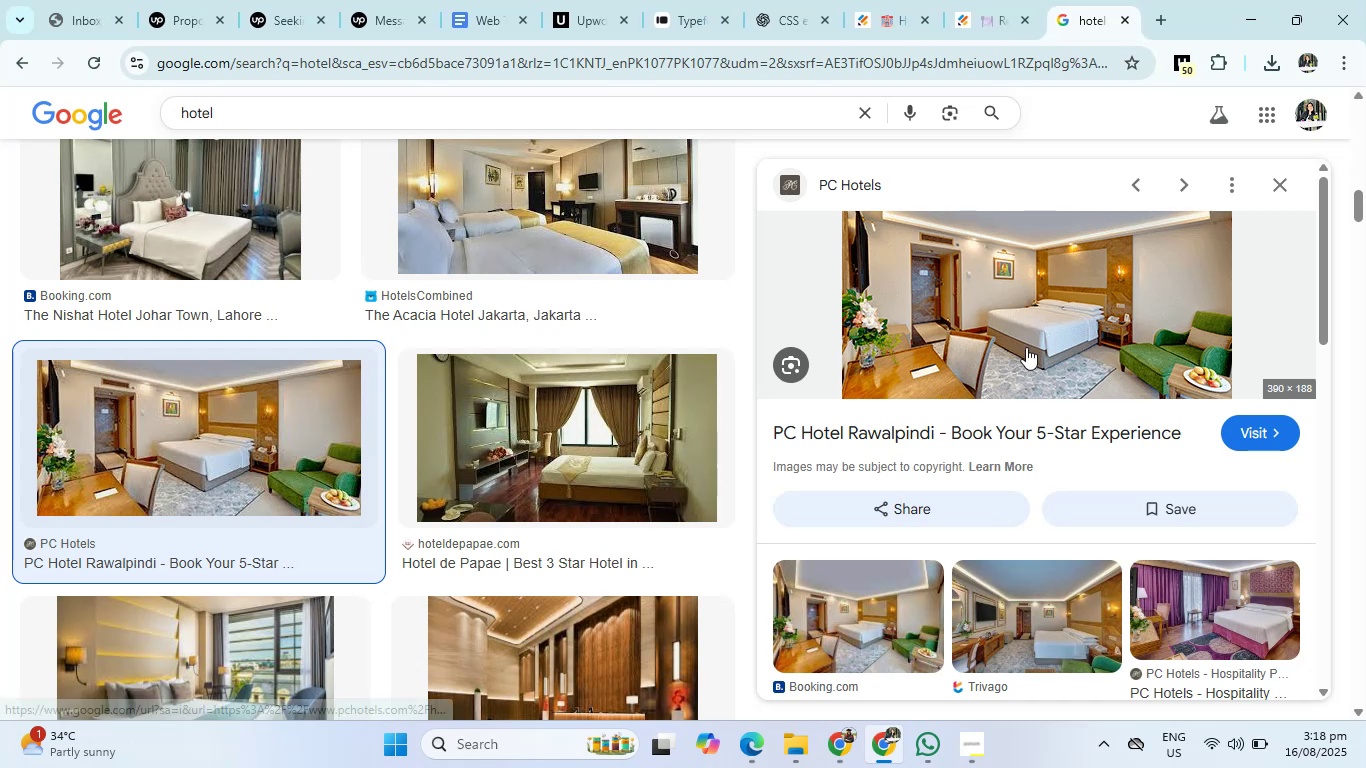 
right_click([1026, 347])
 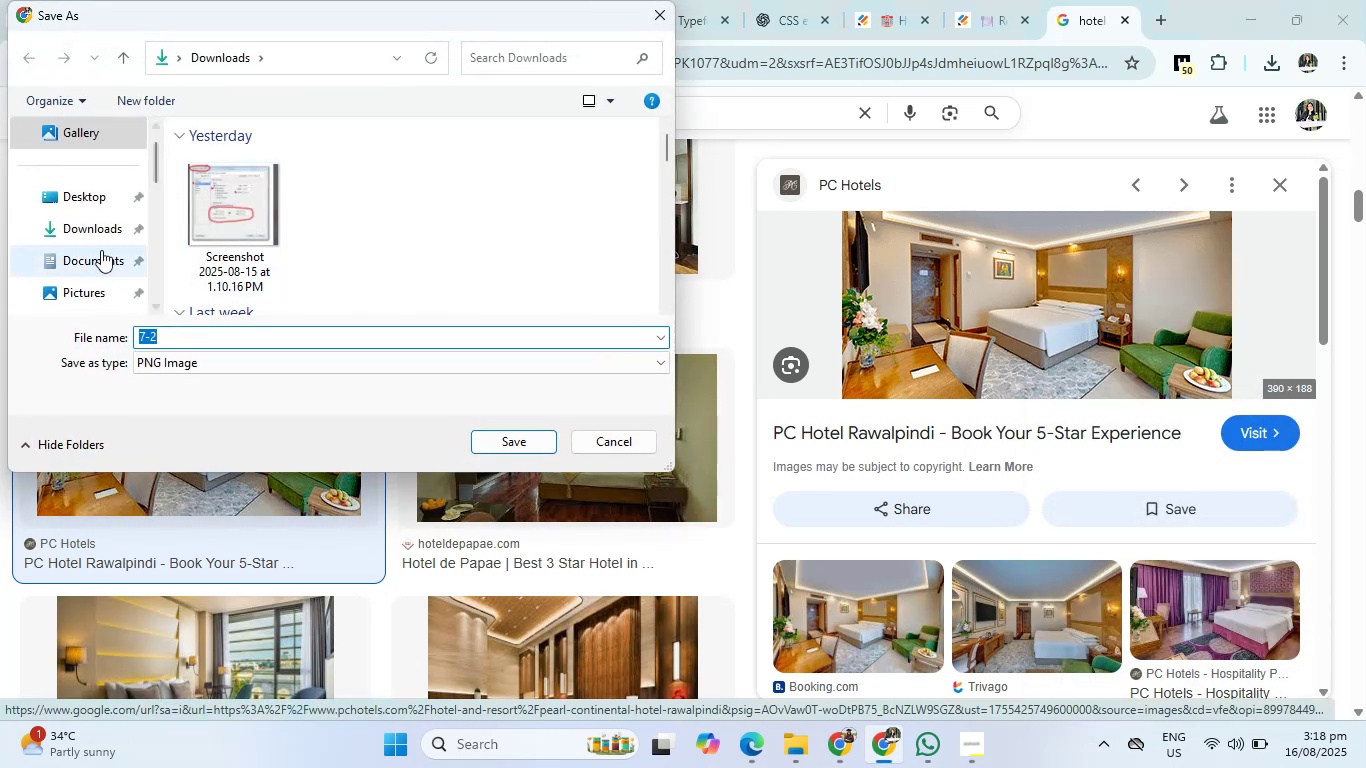 
left_click([59, 223])
 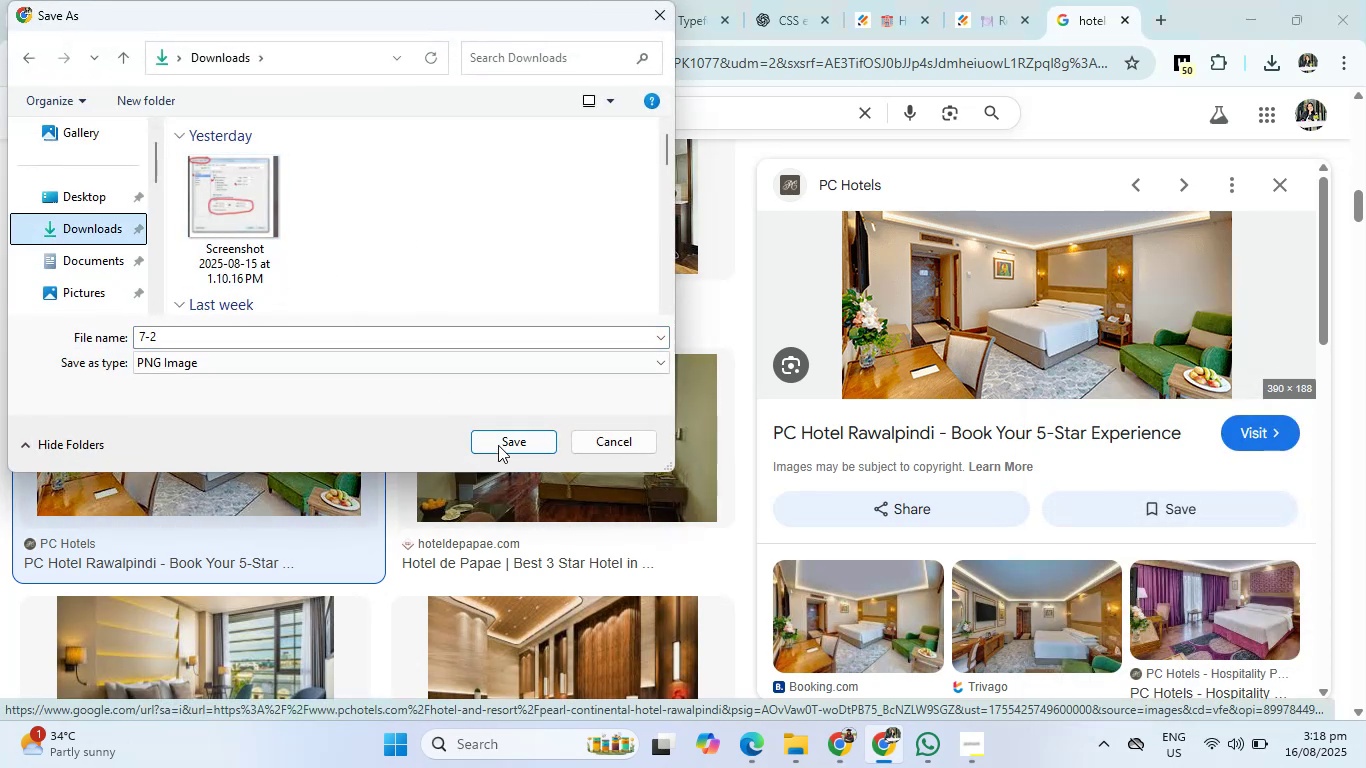 
left_click([499, 437])
 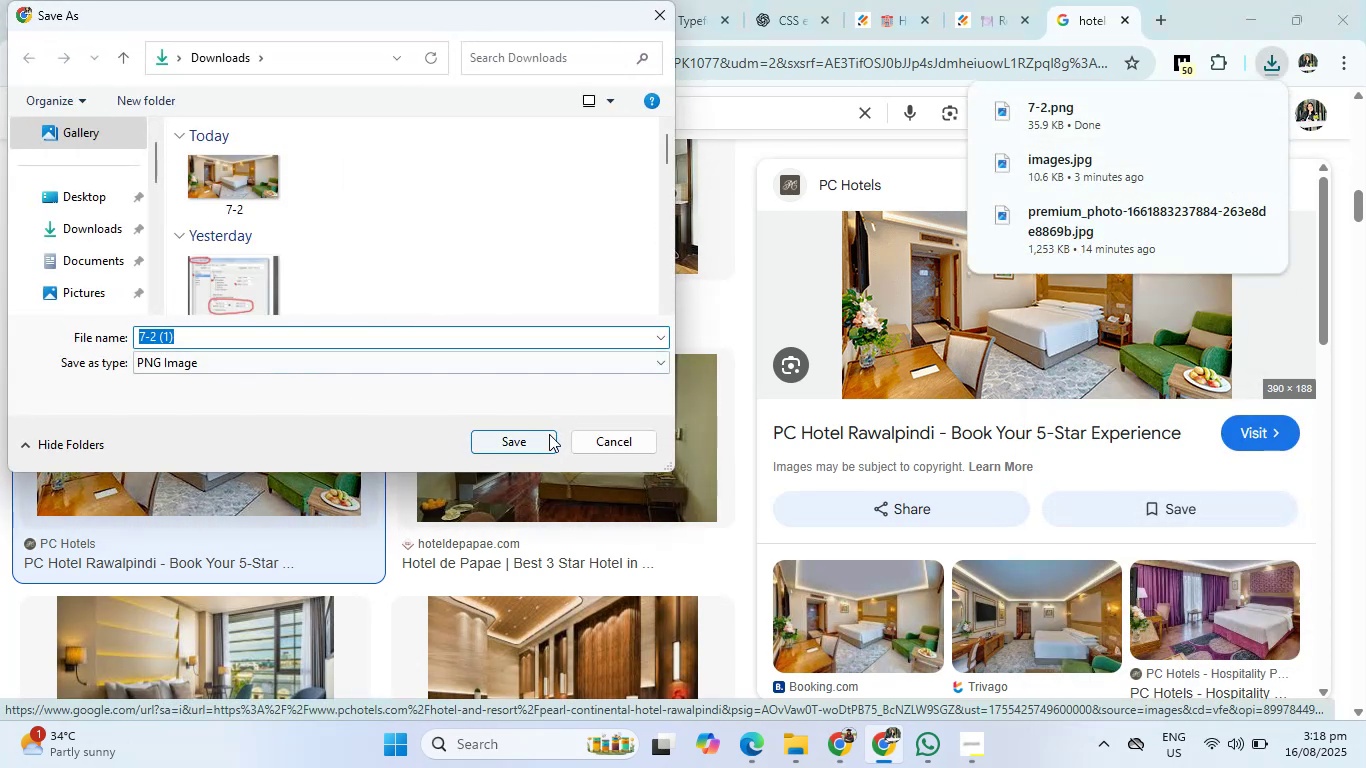 
left_click([595, 449])
 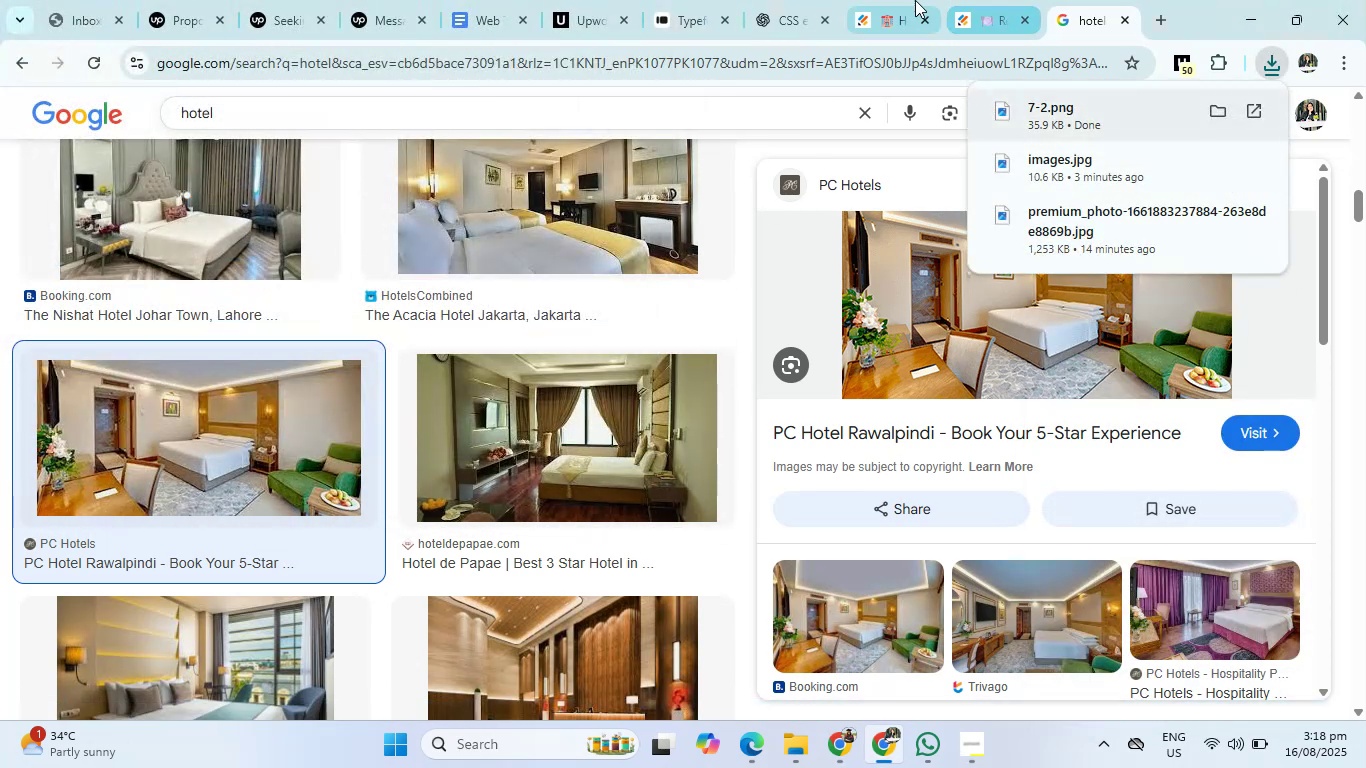 
left_click([915, 0])
 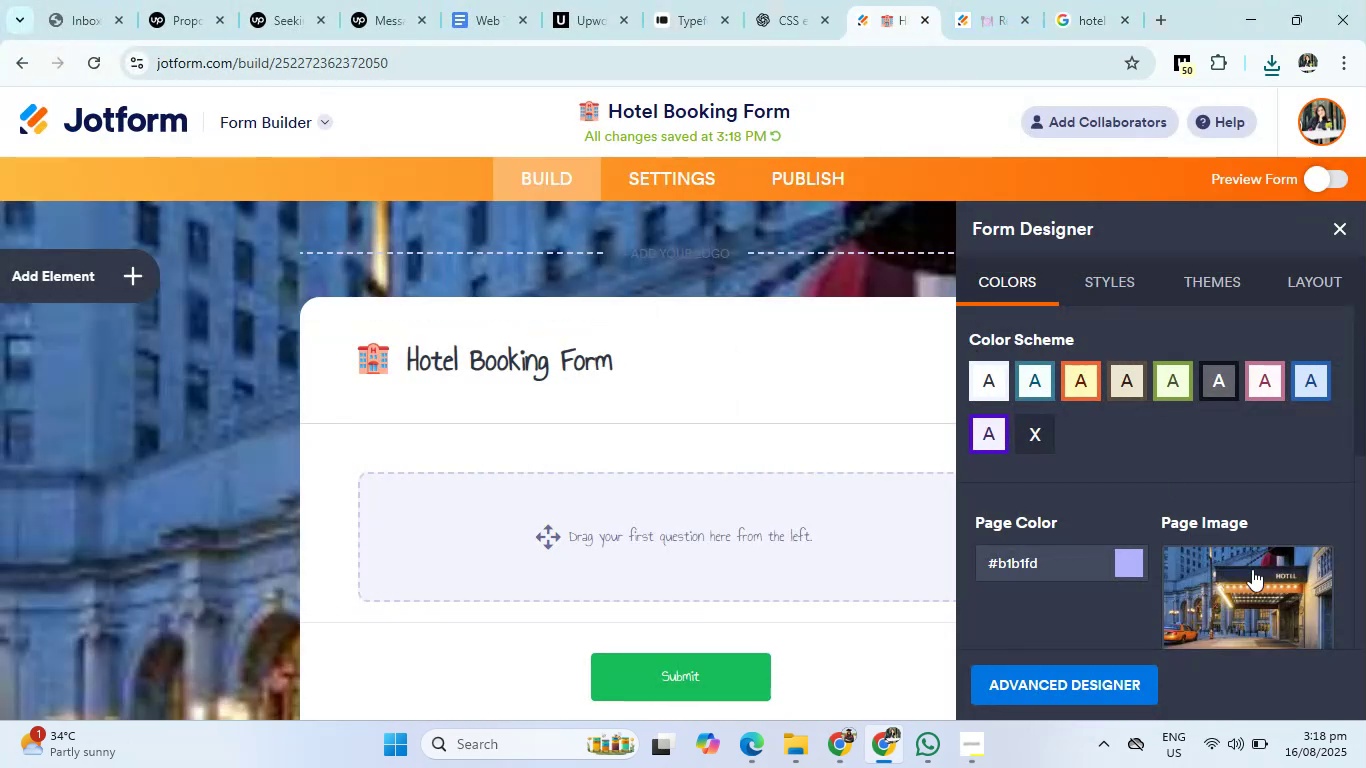 
left_click([1252, 576])
 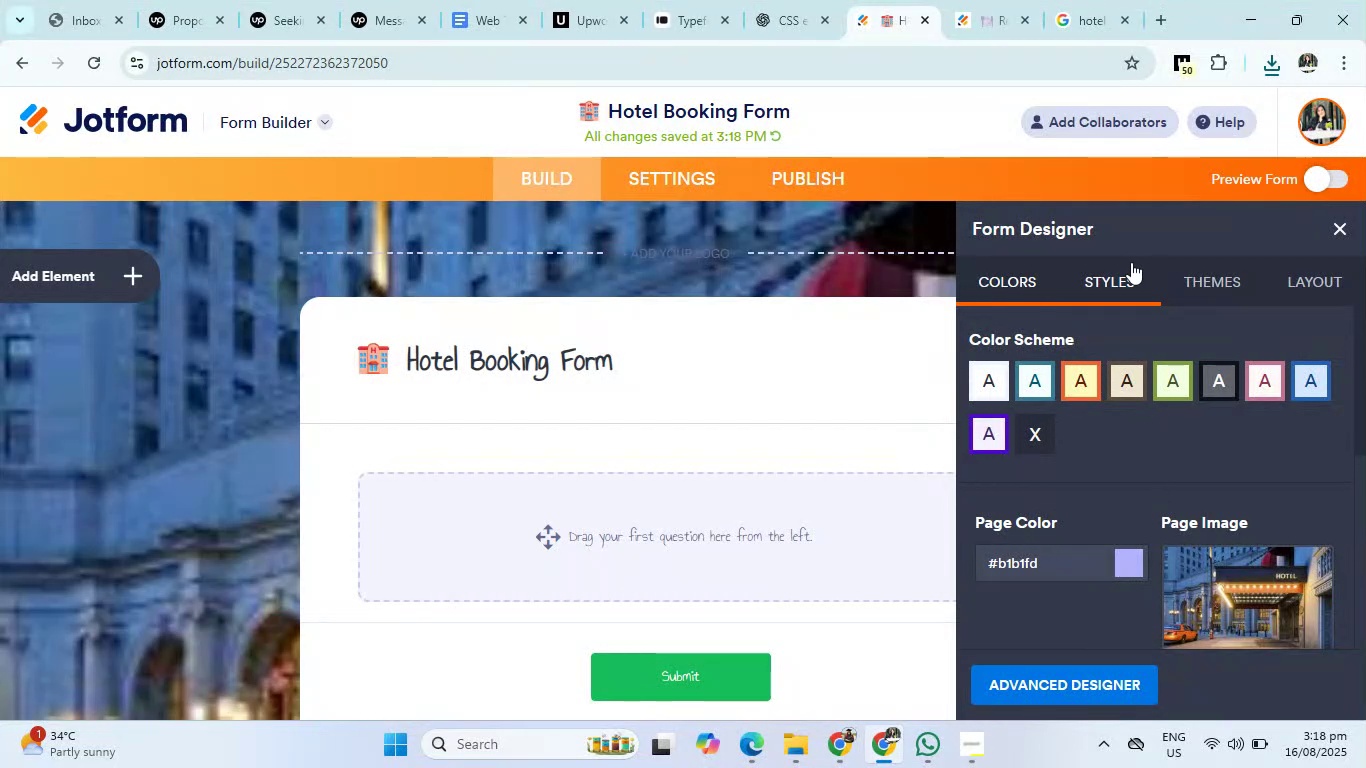 
scroll: coordinate [1189, 561], scroll_direction: down, amount: 1.0
 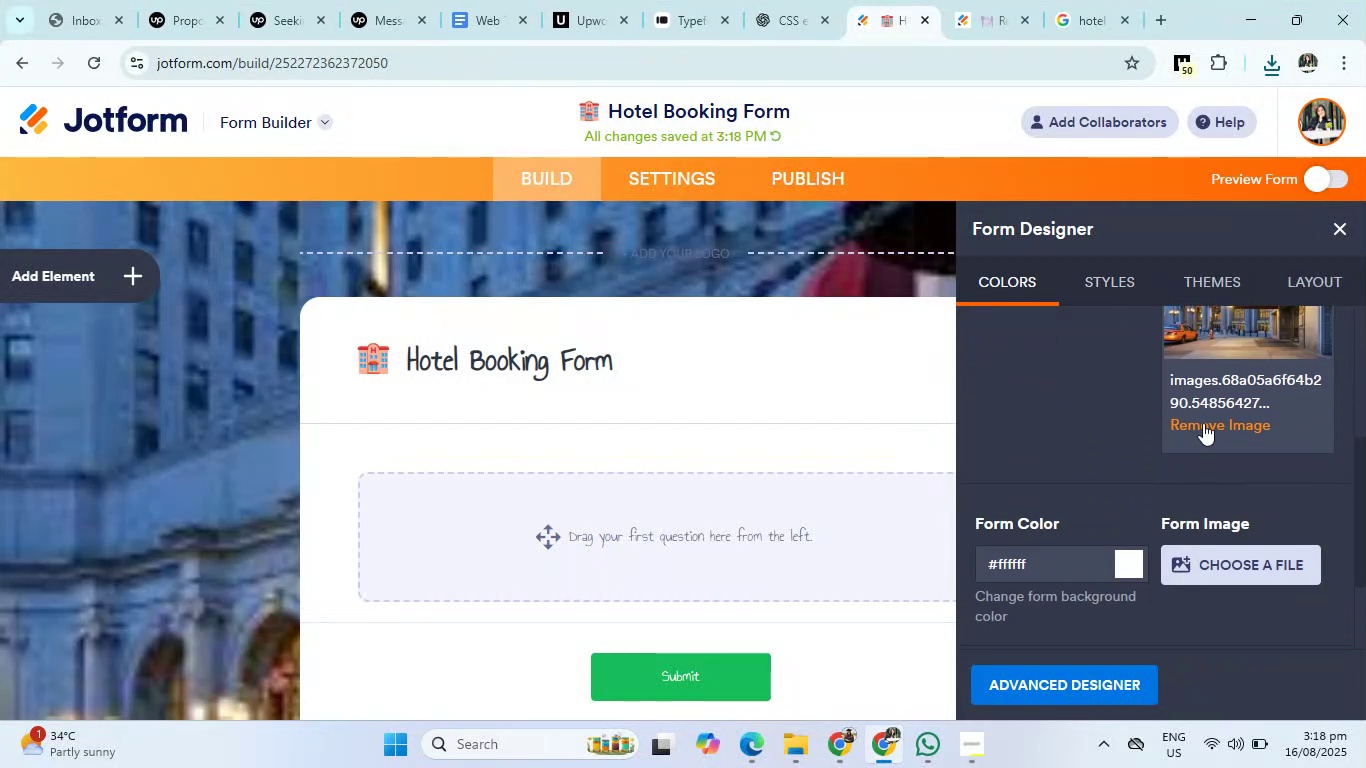 
left_click([1203, 425])
 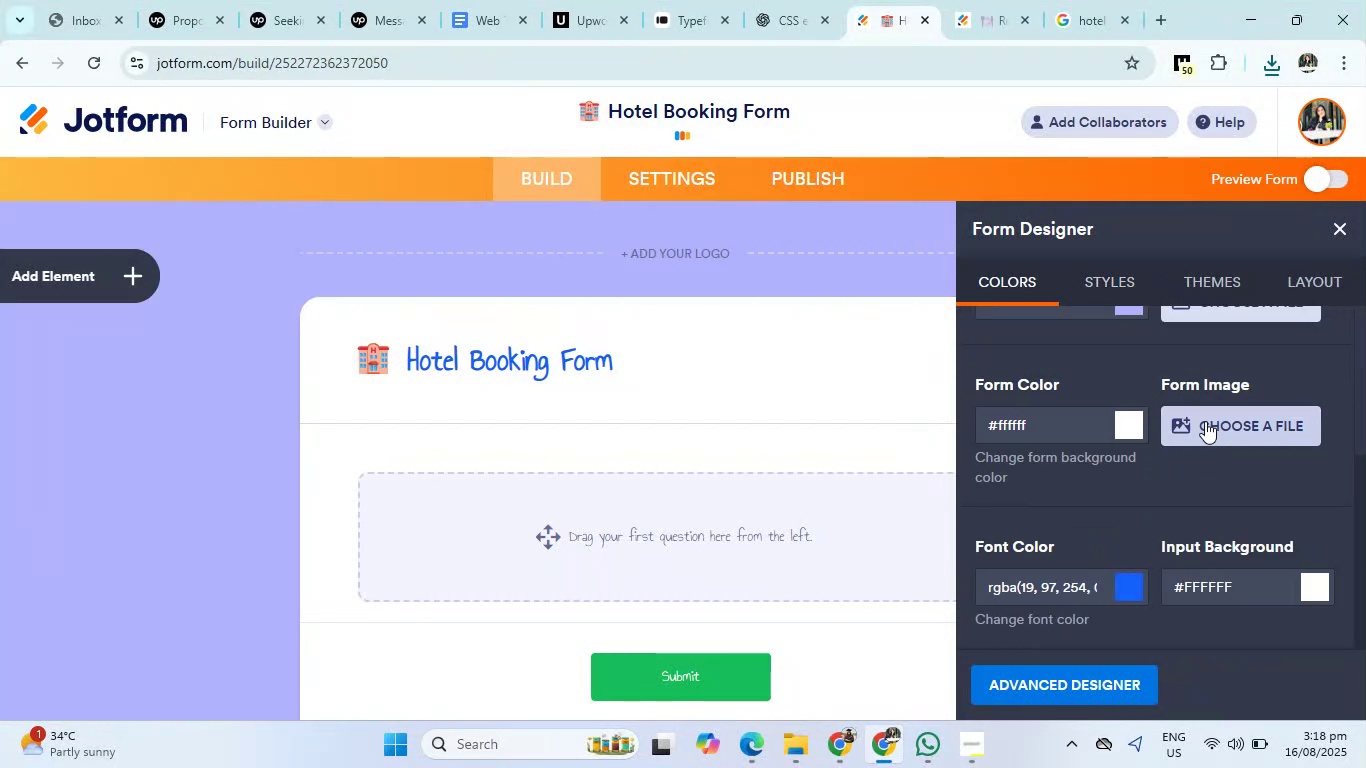 
scroll: coordinate [1205, 421], scroll_direction: up, amount: 1.0
 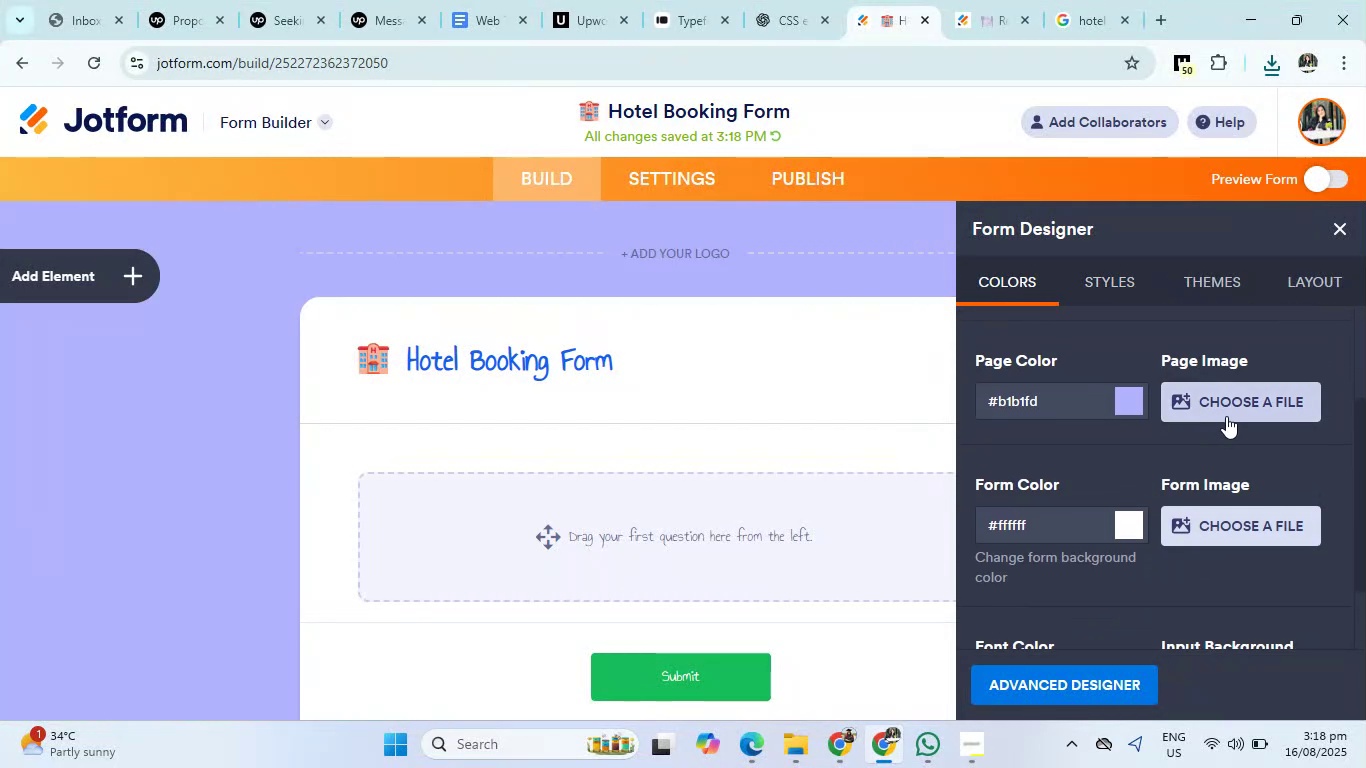 
left_click([1226, 416])
 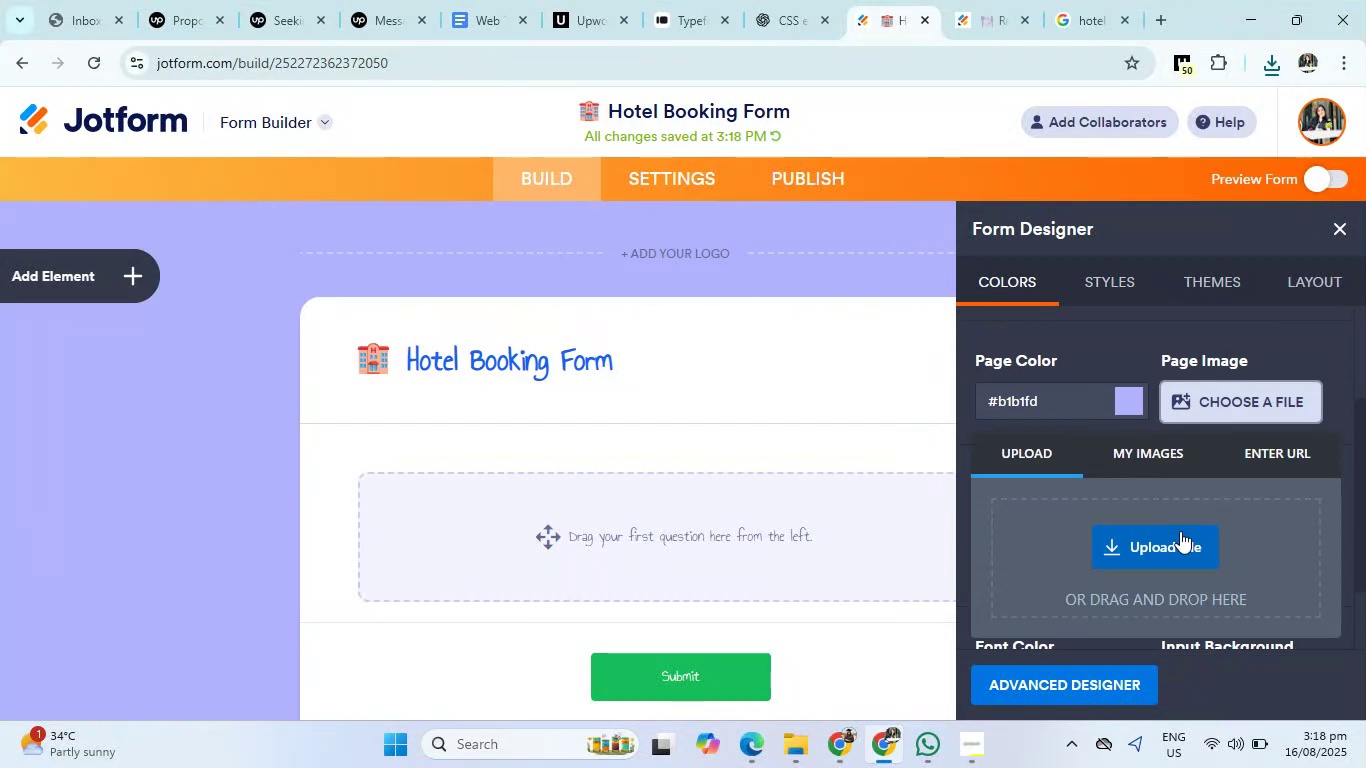 
left_click([1175, 539])
 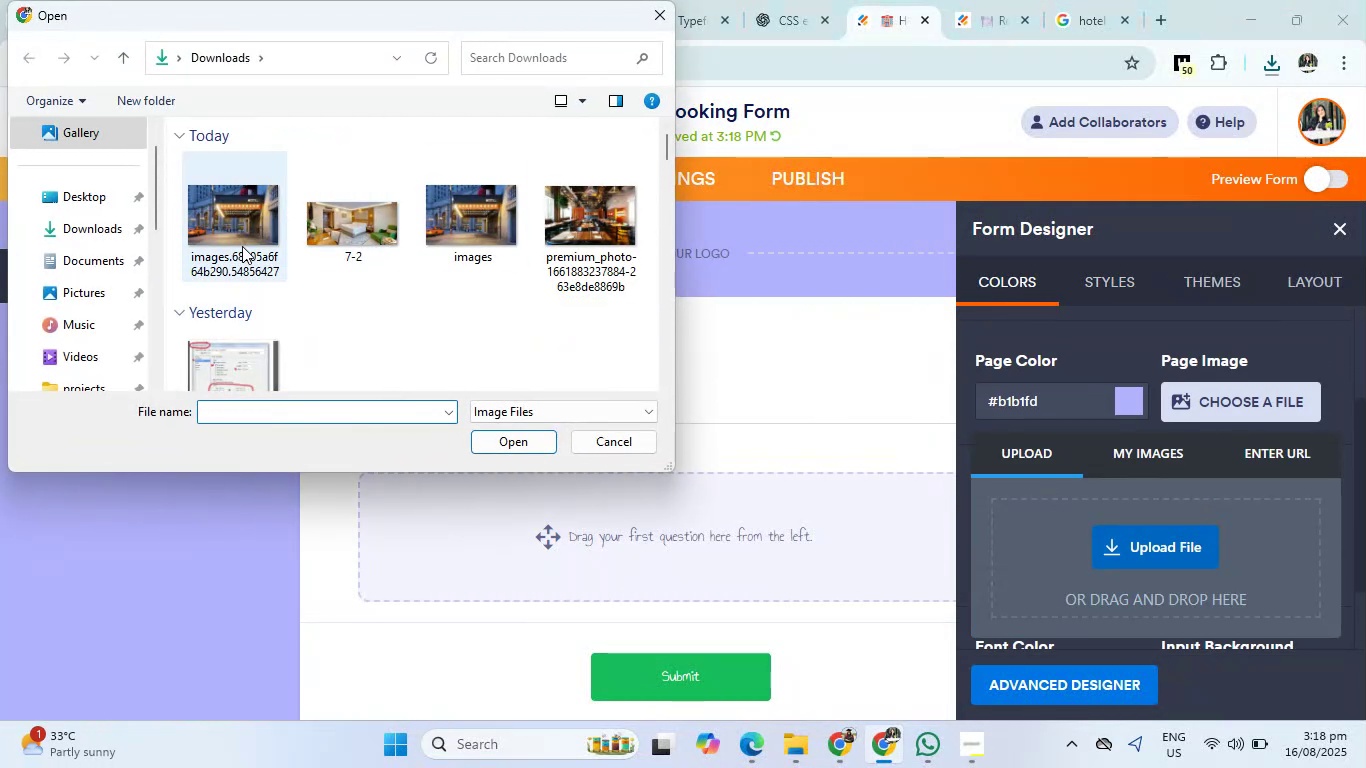 
left_click([348, 246])
 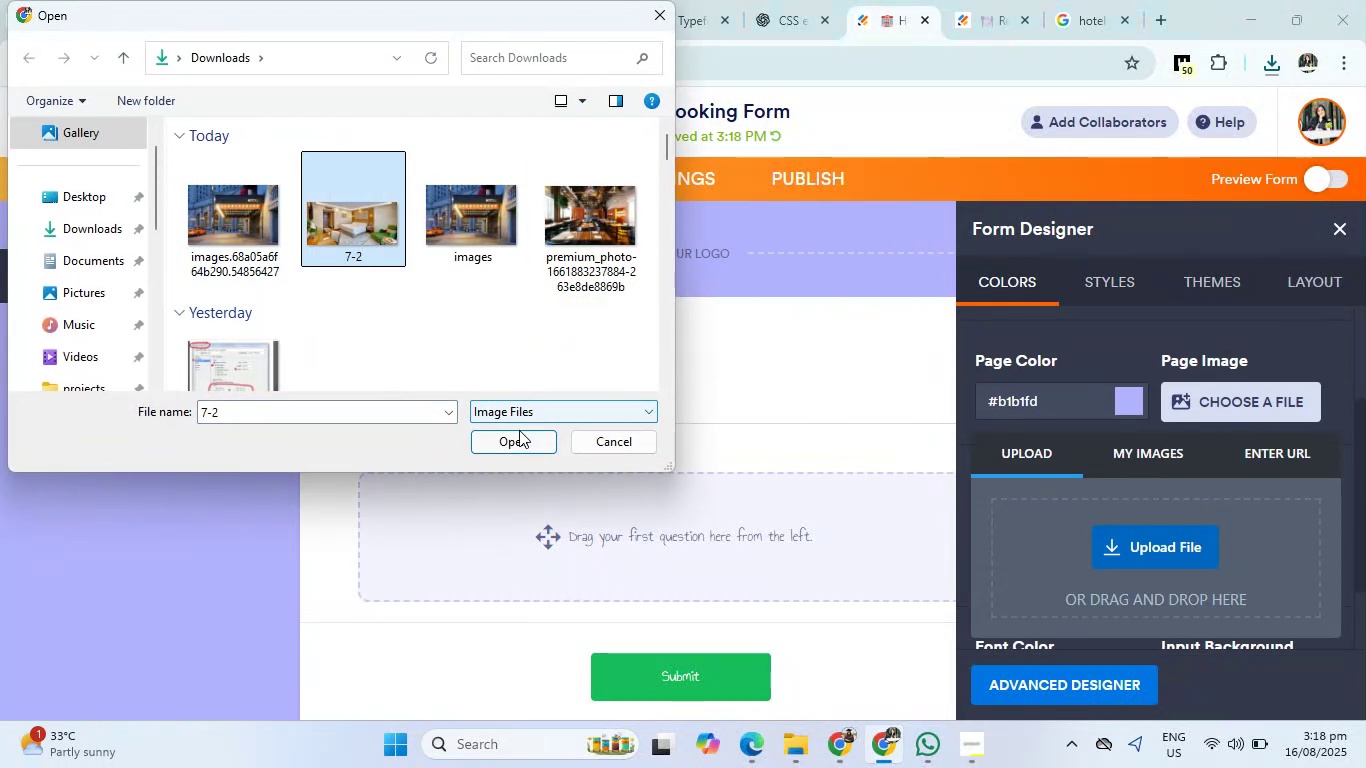 
left_click([519, 434])
 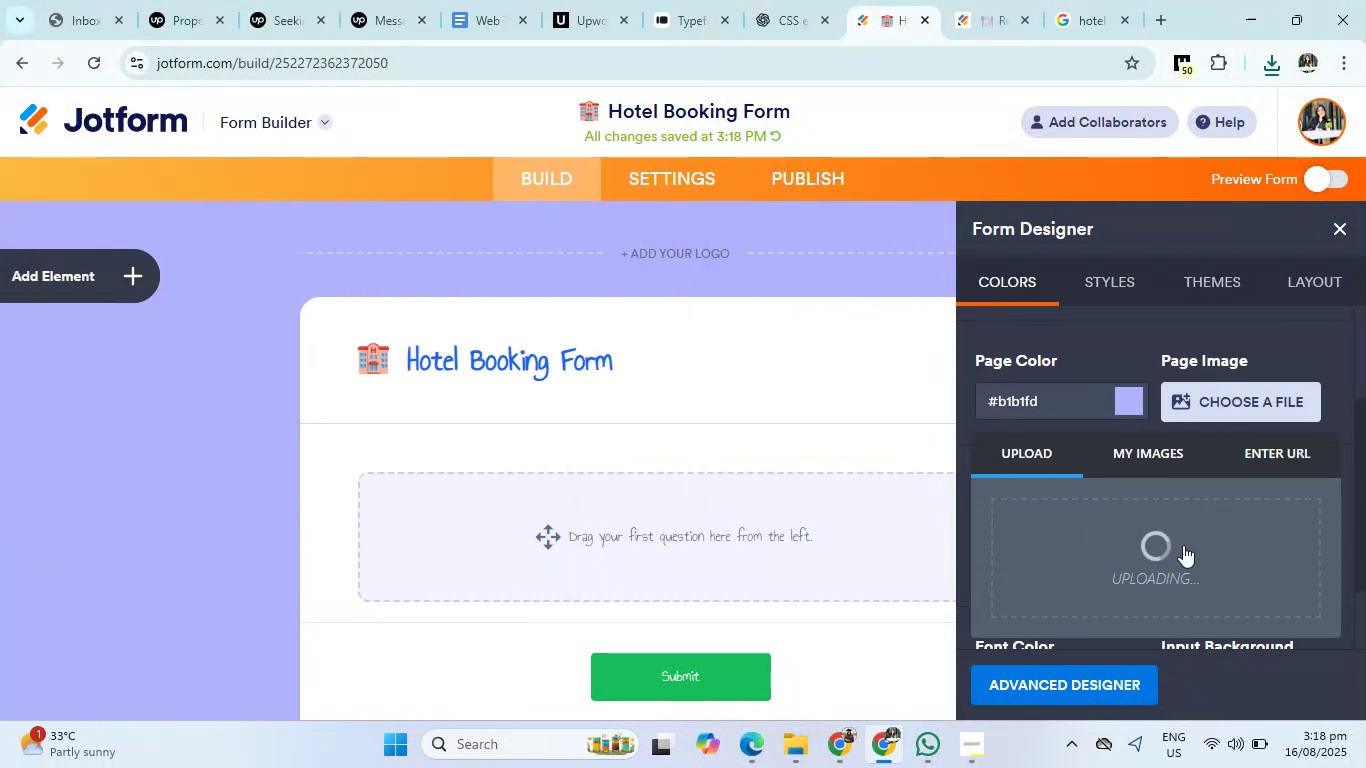 
scroll: coordinate [1285, 551], scroll_direction: down, amount: 2.0
 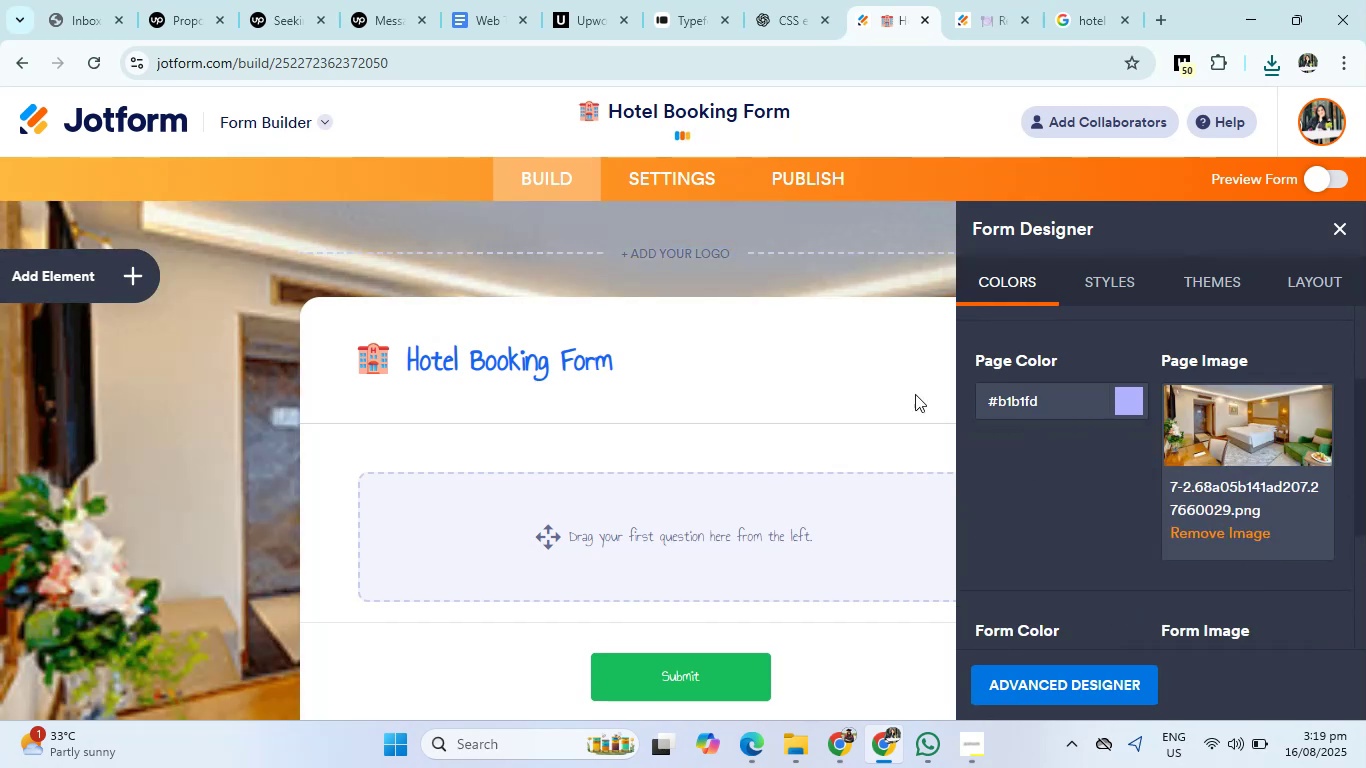 
left_click([159, 414])
 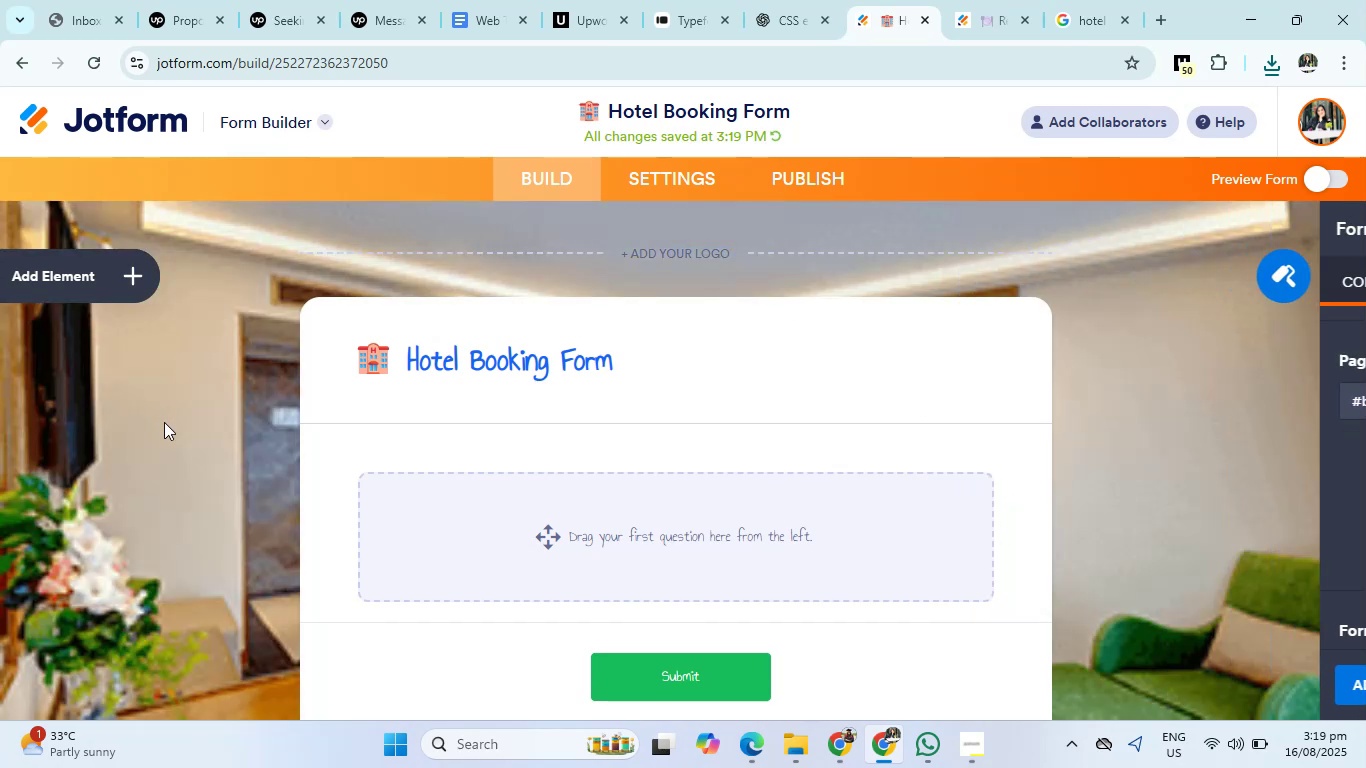 
scroll: coordinate [164, 422], scroll_direction: down, amount: 1.0
 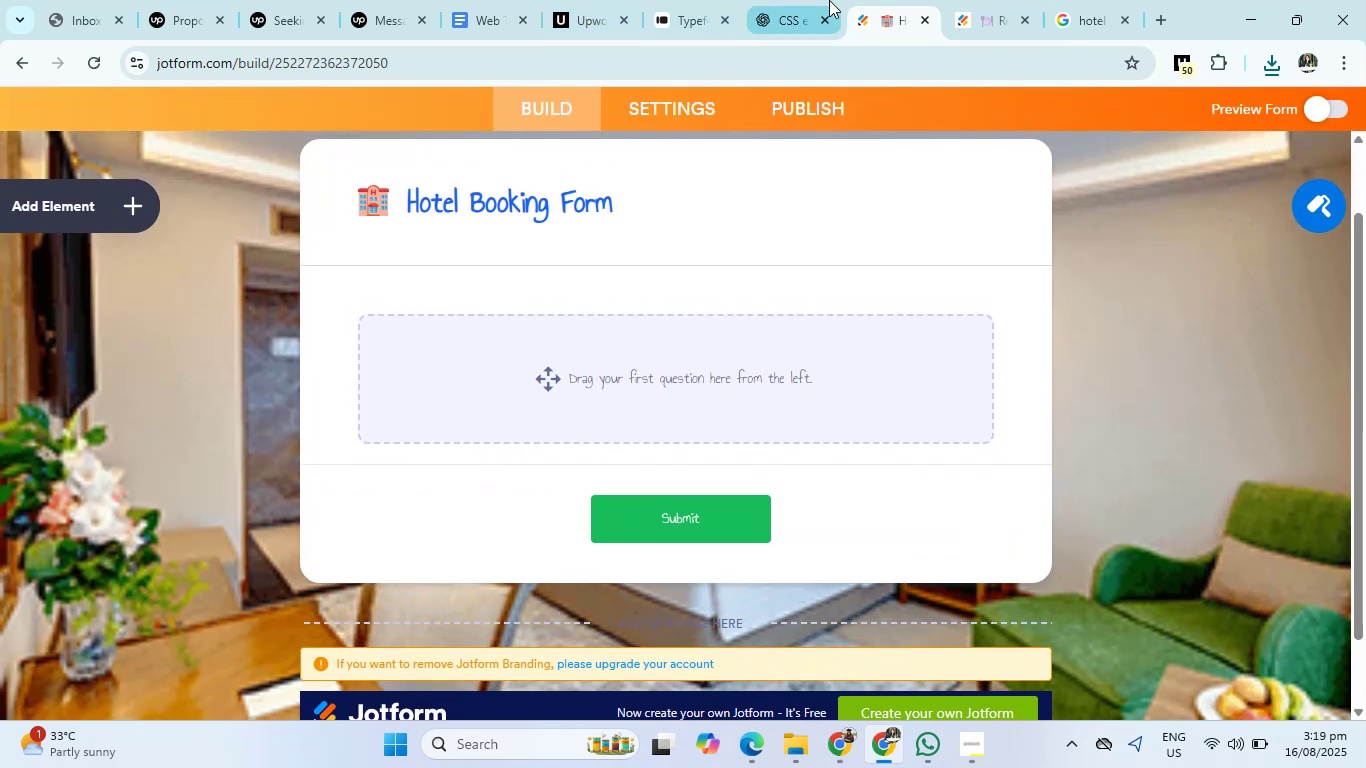 
left_click([829, 0])
 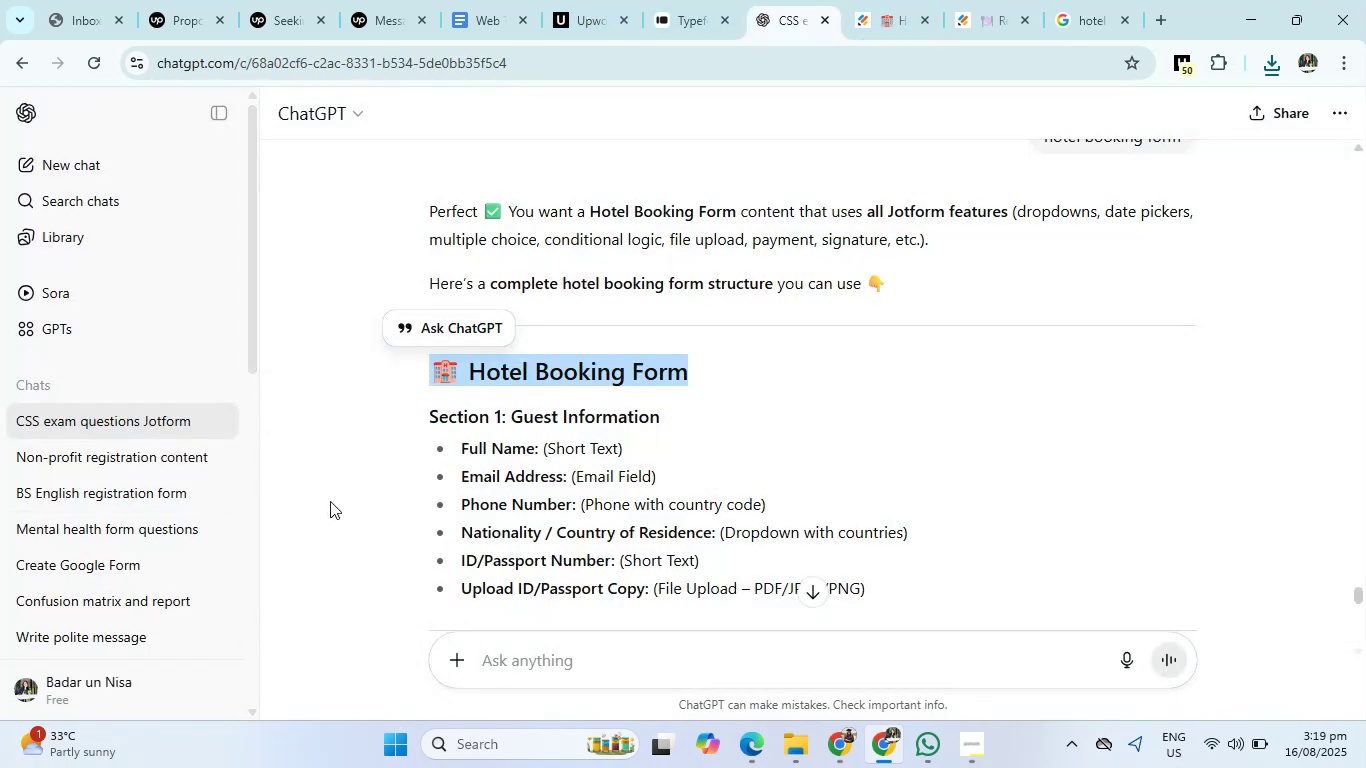 
scroll: coordinate [391, 506], scroll_direction: down, amount: 1.0
 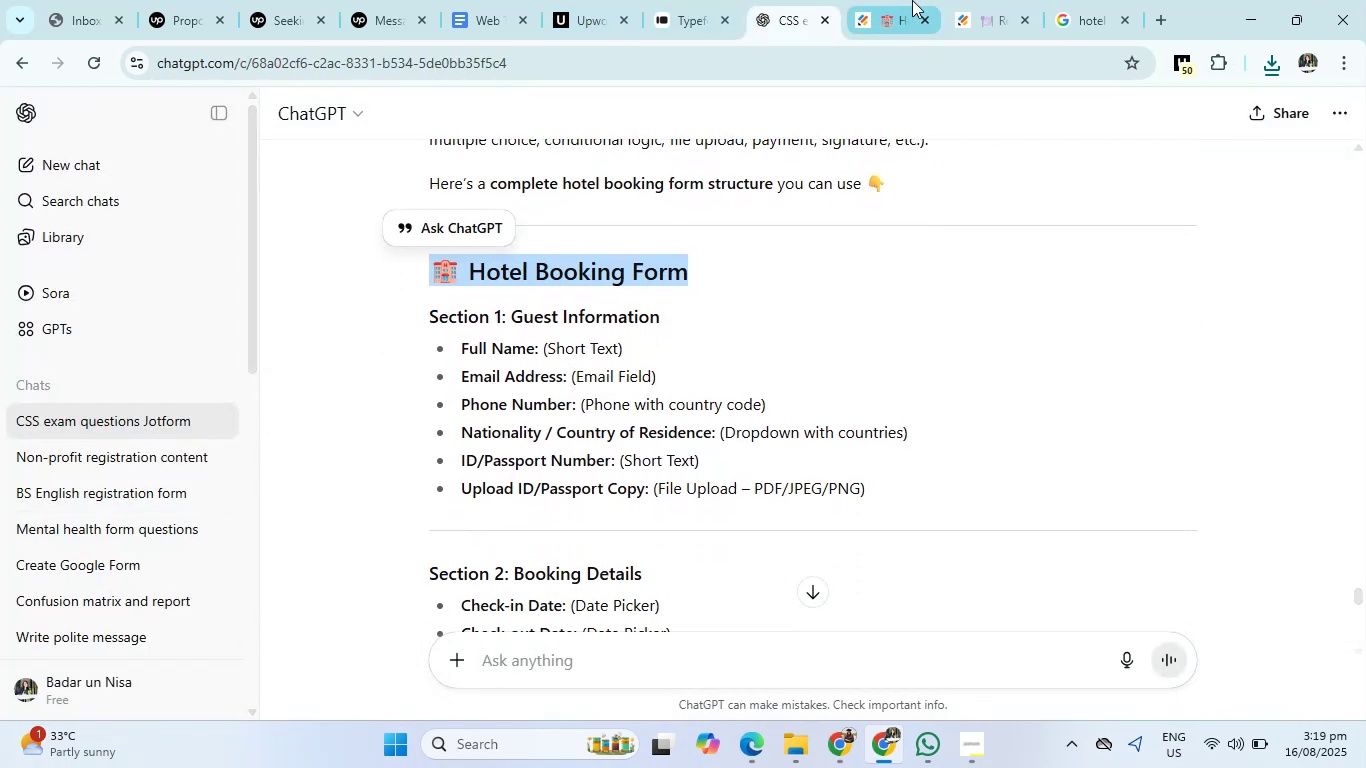 
left_click([912, 0])
 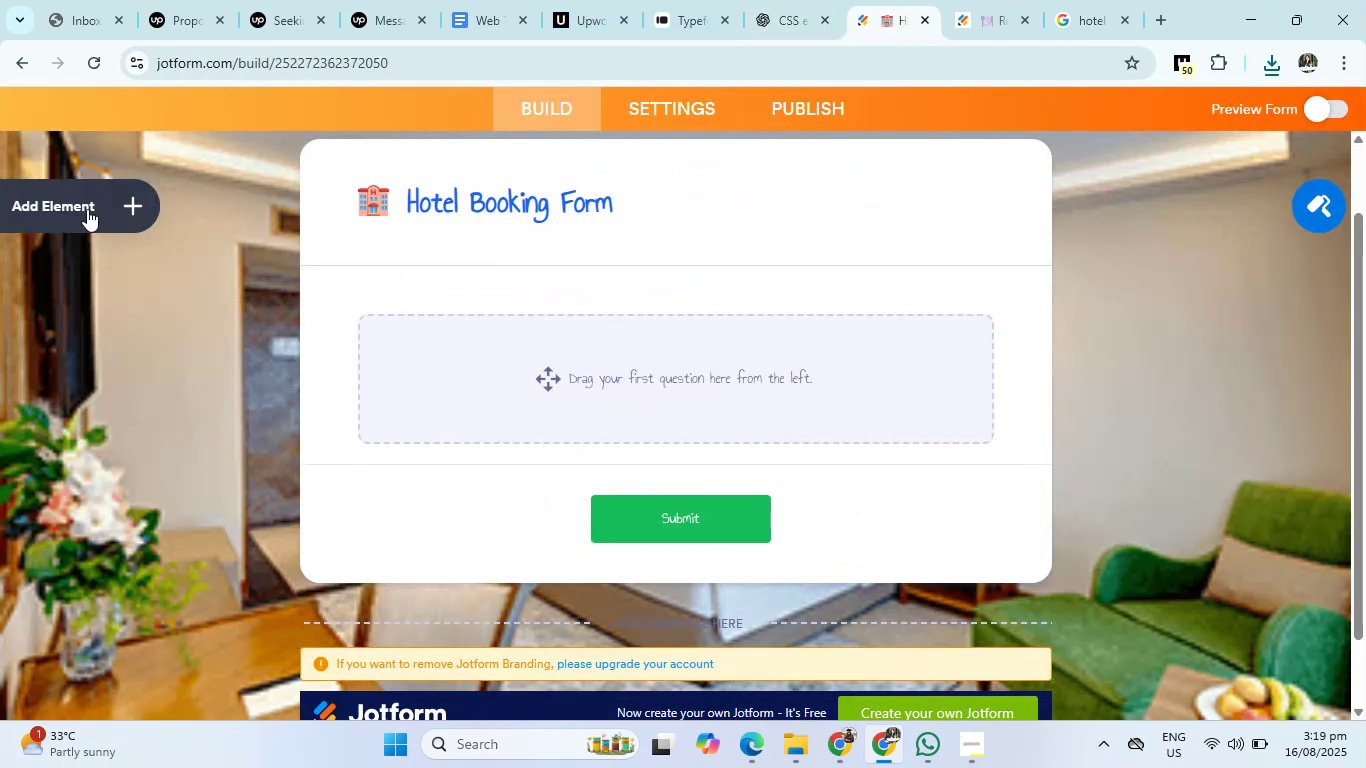 
left_click([76, 204])
 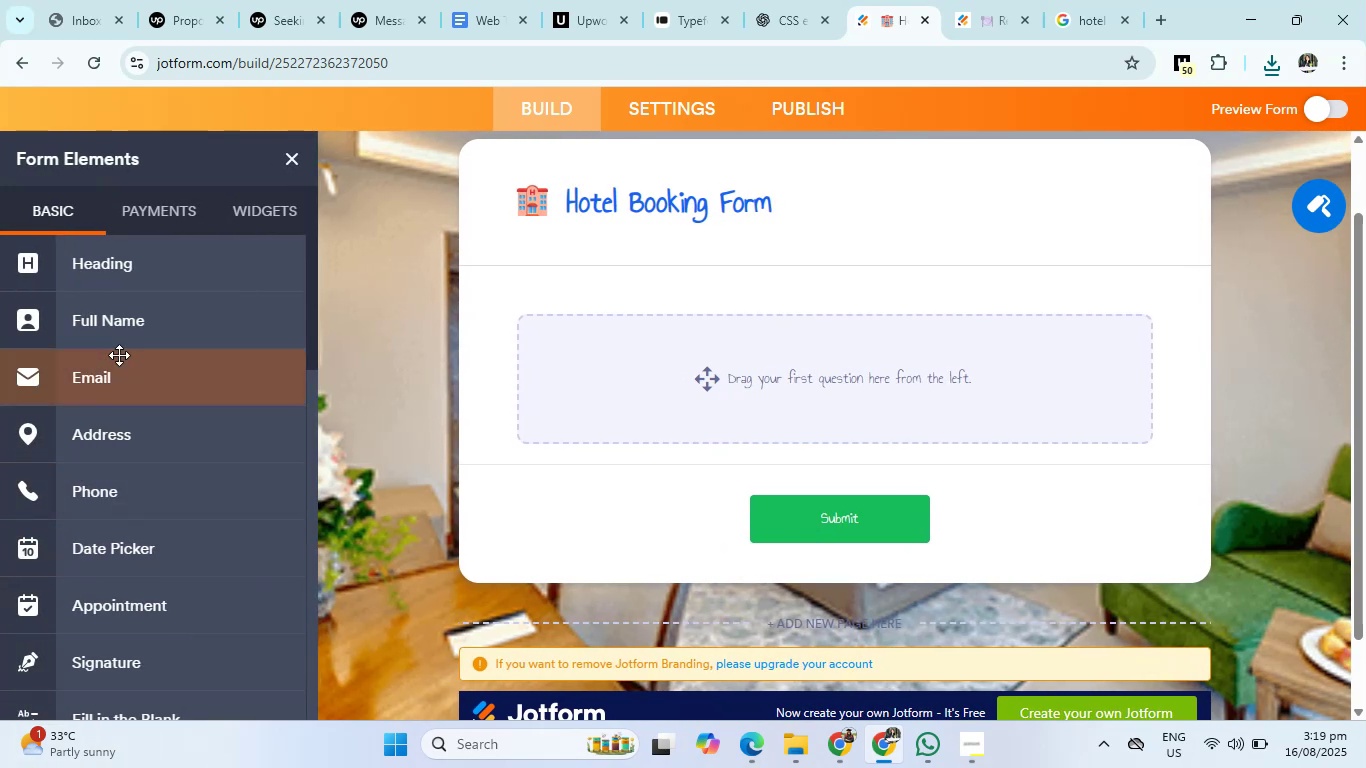 
left_click([124, 333])
 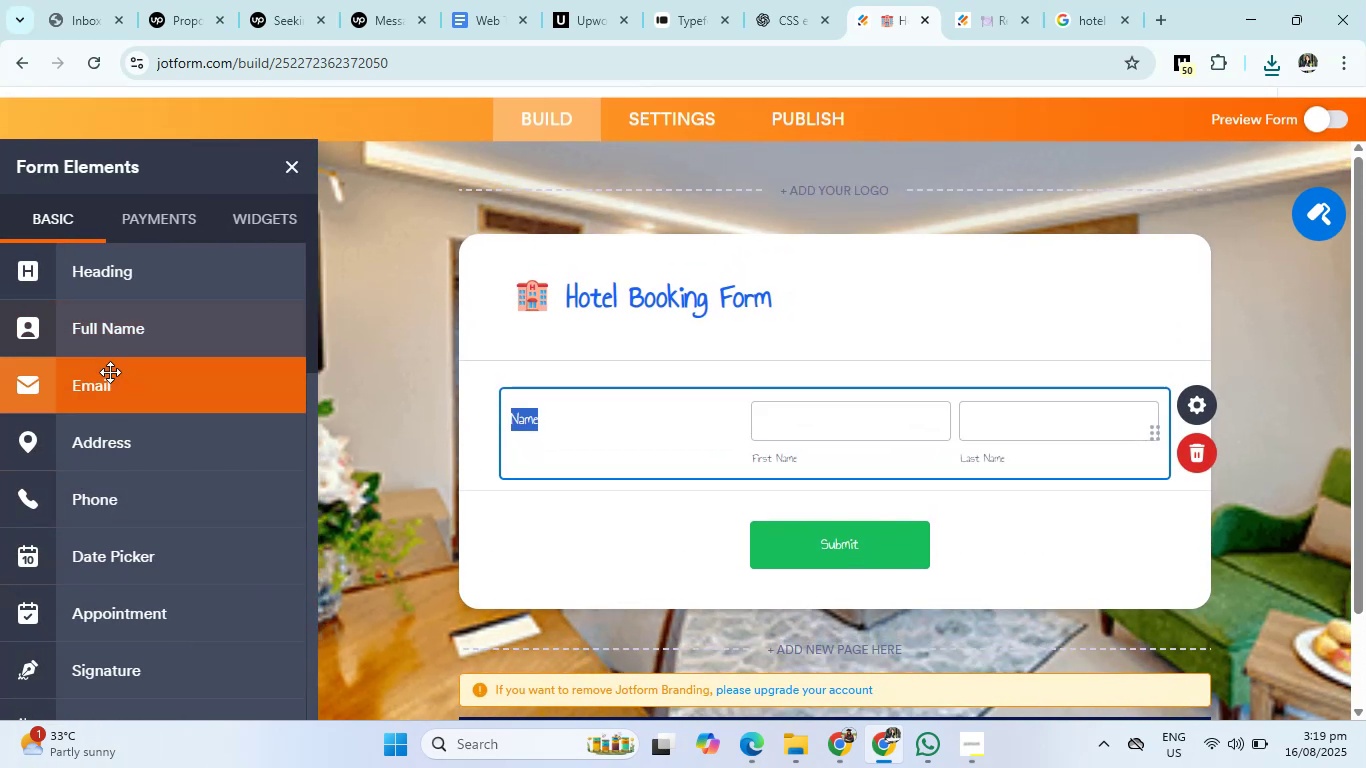 
left_click([110, 372])
 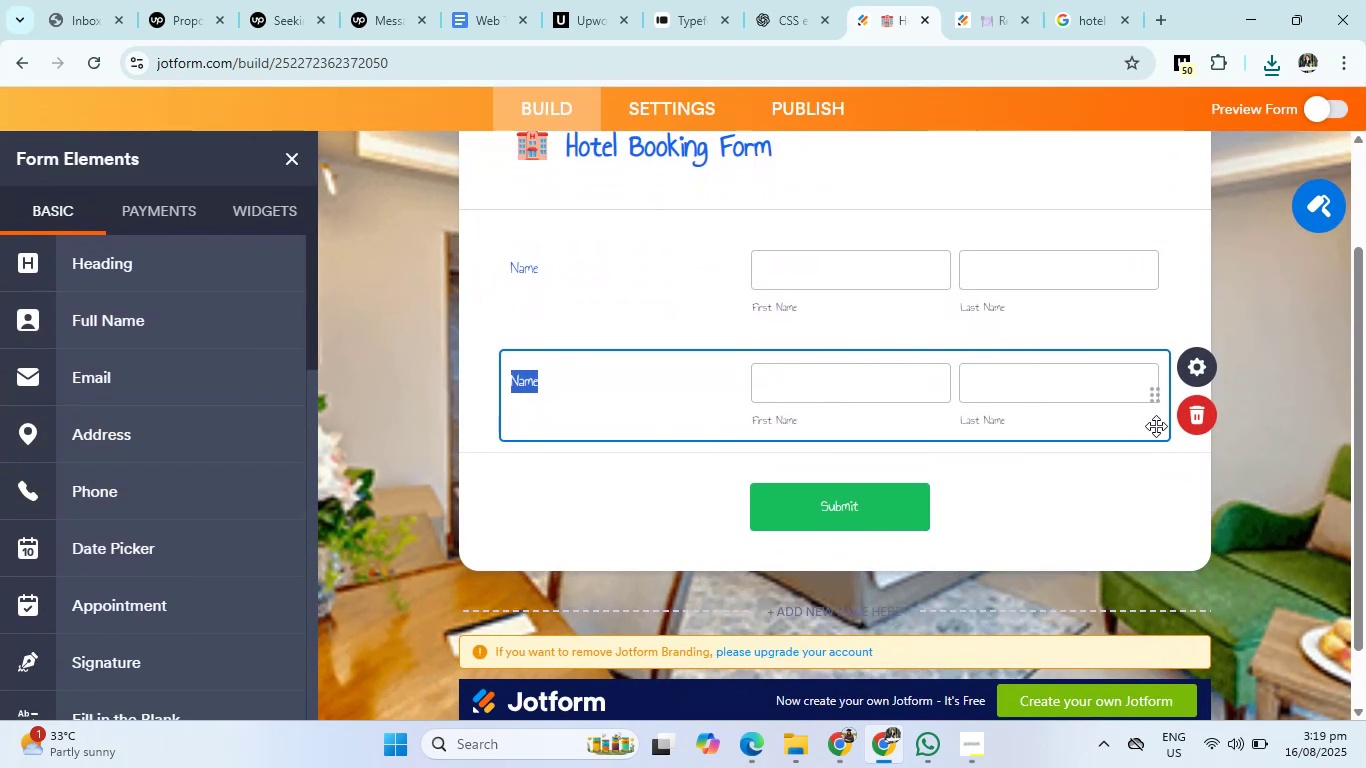 
left_click([1191, 426])
 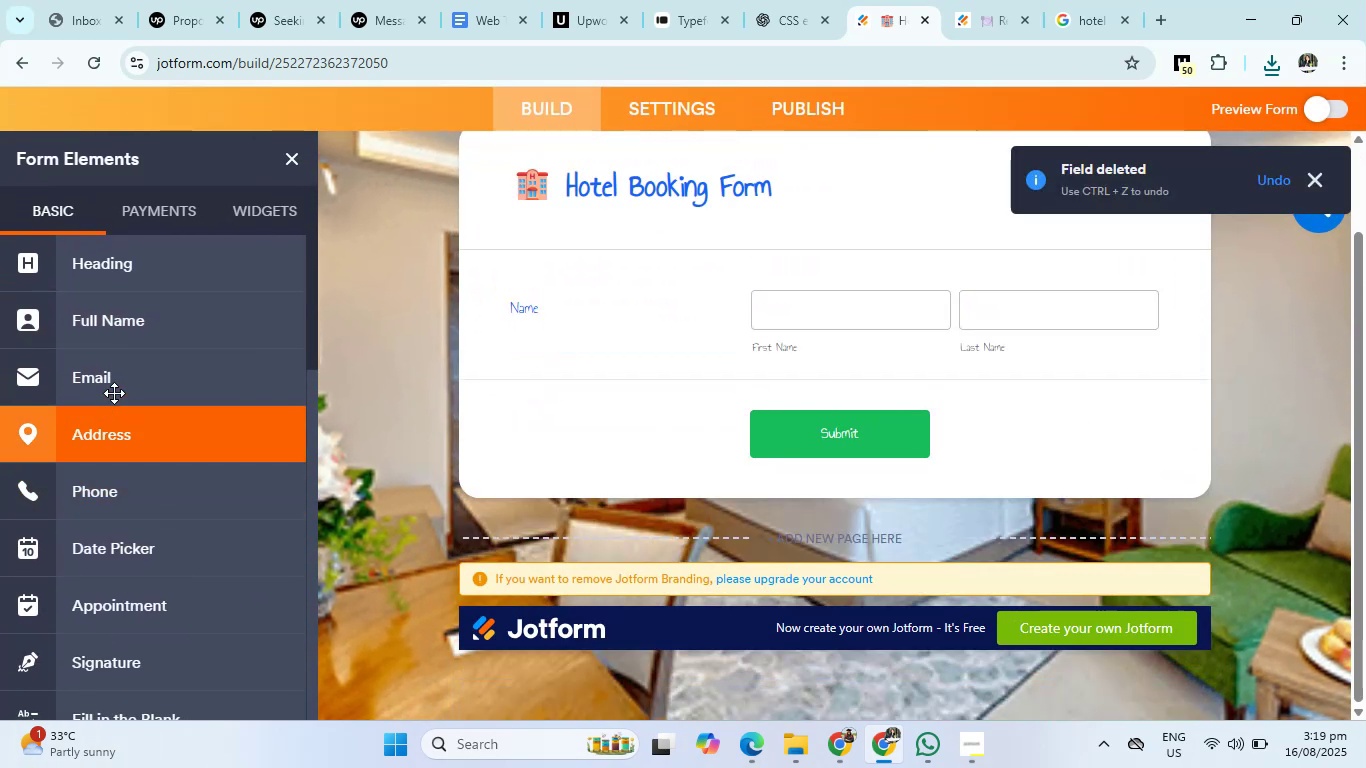 
left_click([113, 385])
 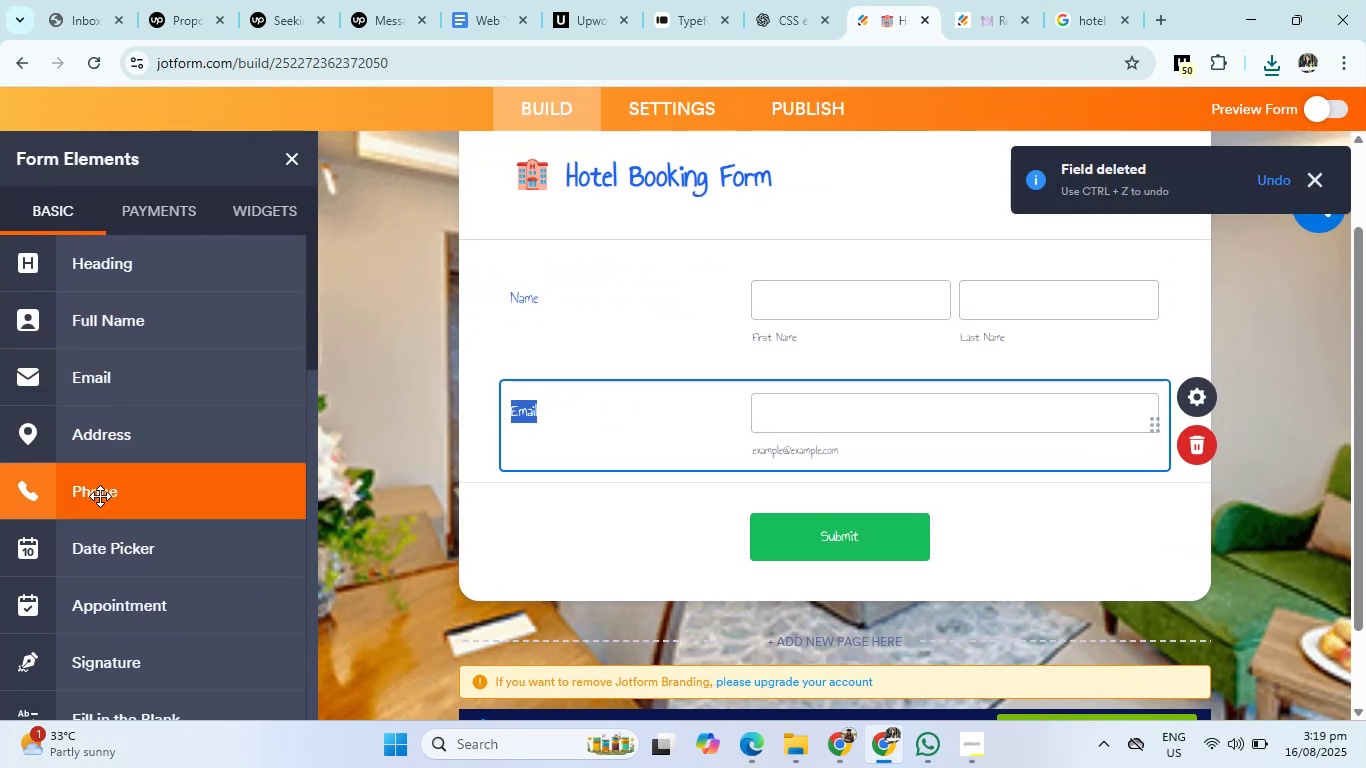 
left_click([100, 496])
 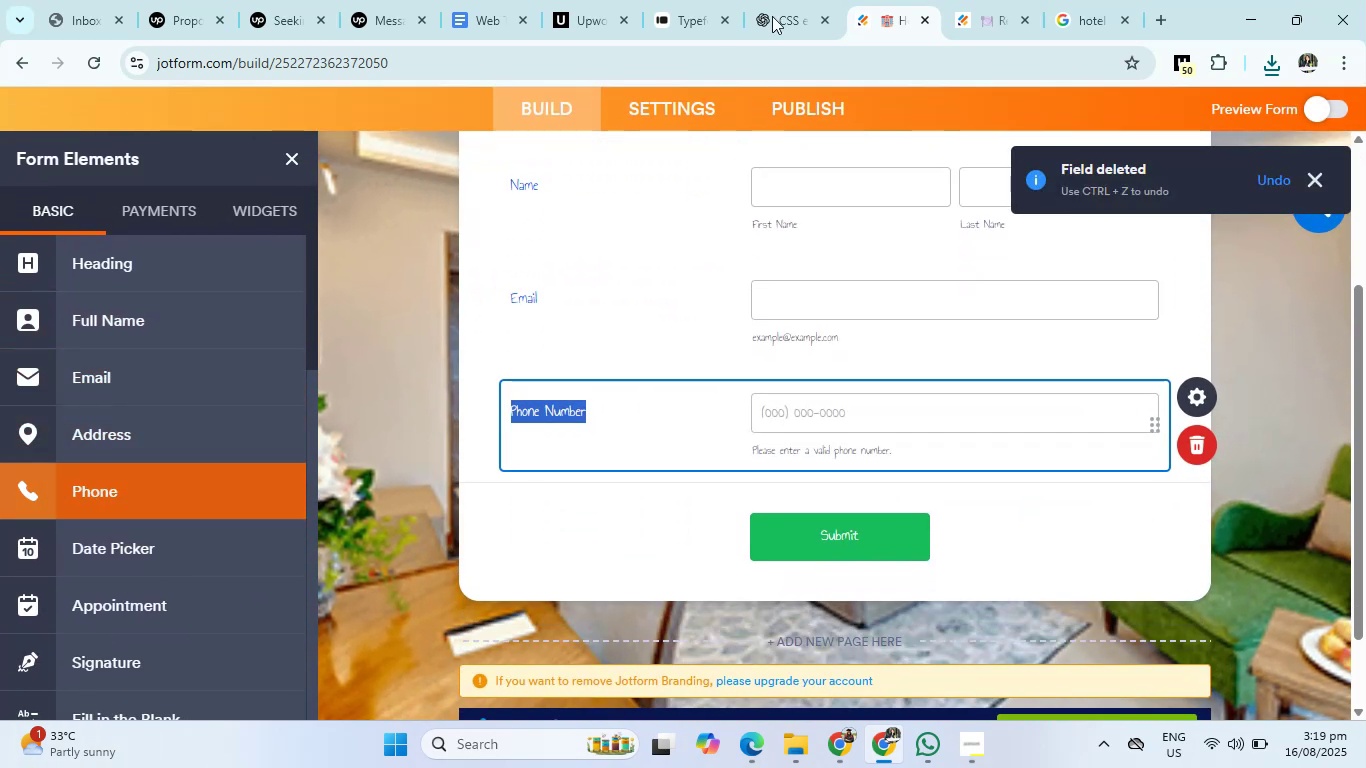 
left_click([811, 0])
 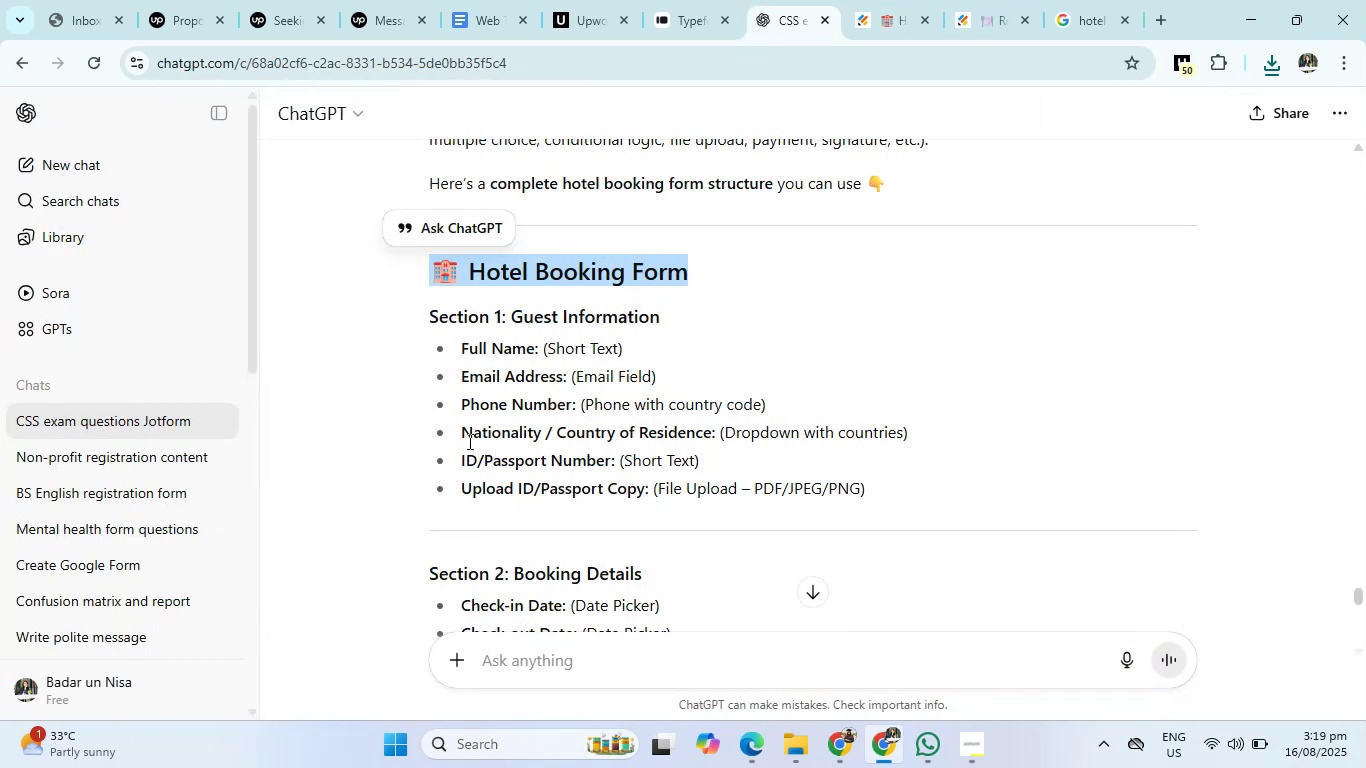 
left_click_drag(start_coordinate=[461, 432], to_coordinate=[712, 432])
 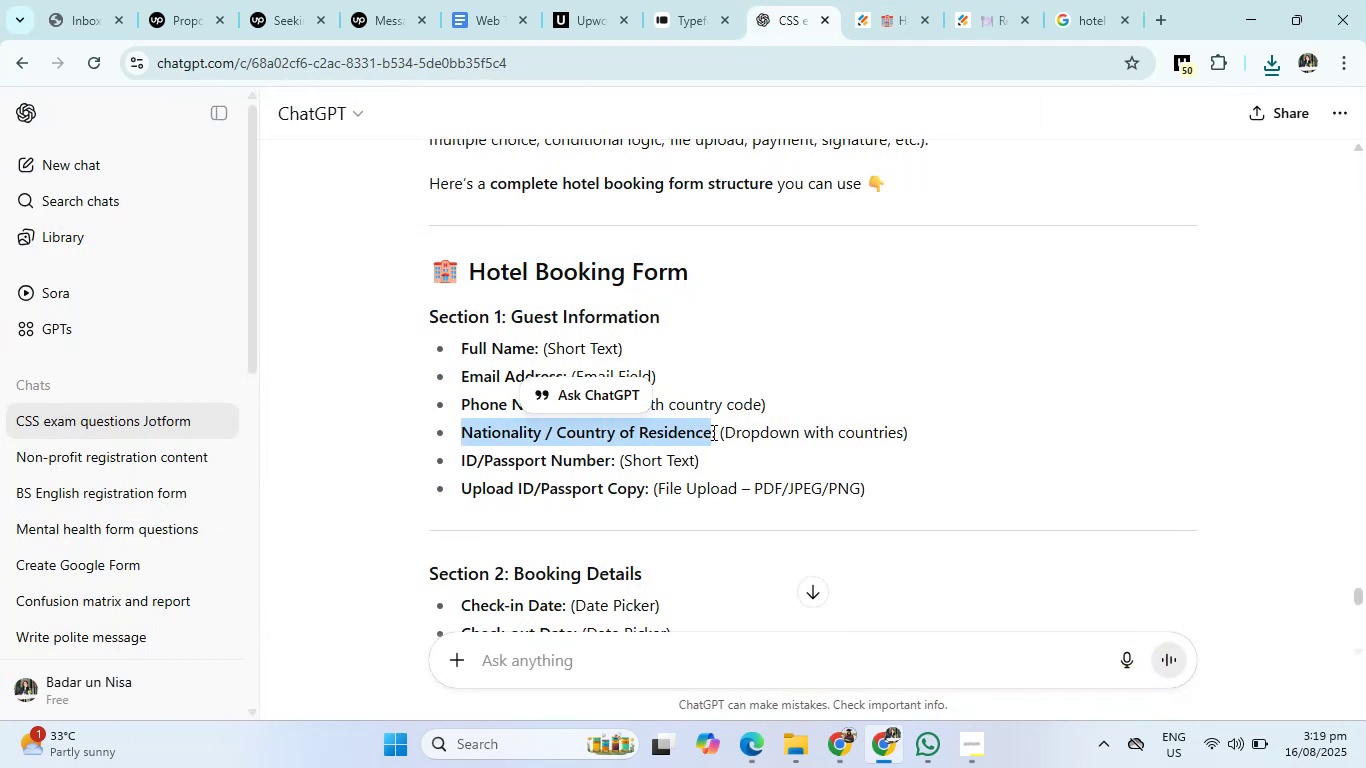 
key(Control+C)
 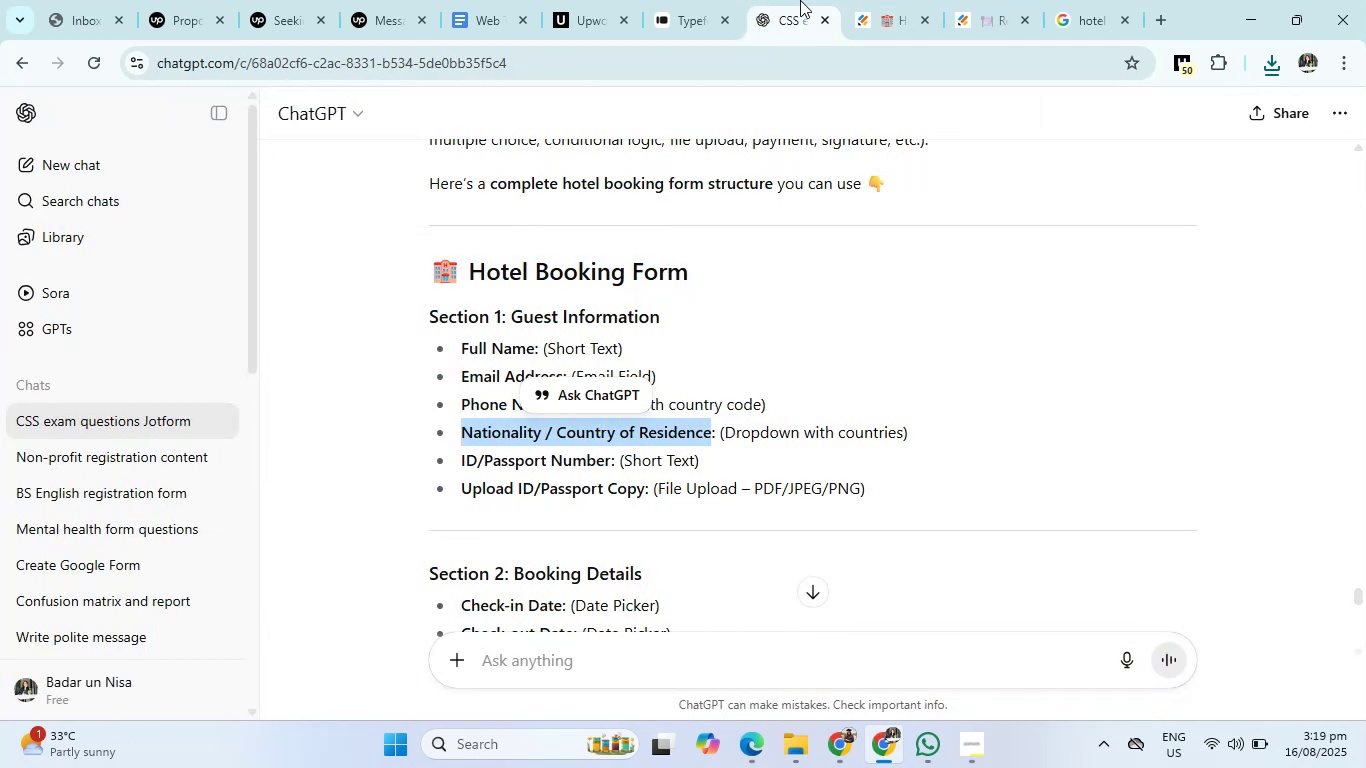 
left_click([909, 0])
 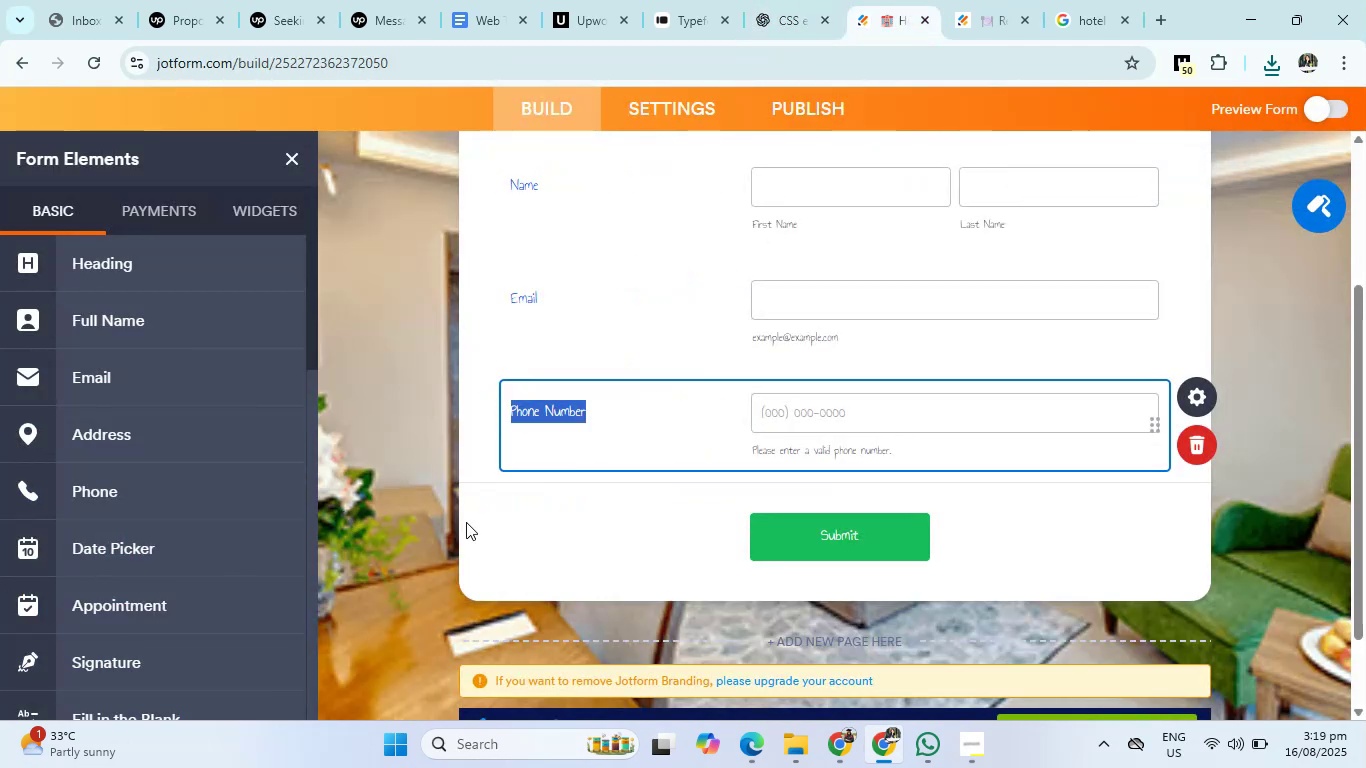 
left_click([505, 522])
 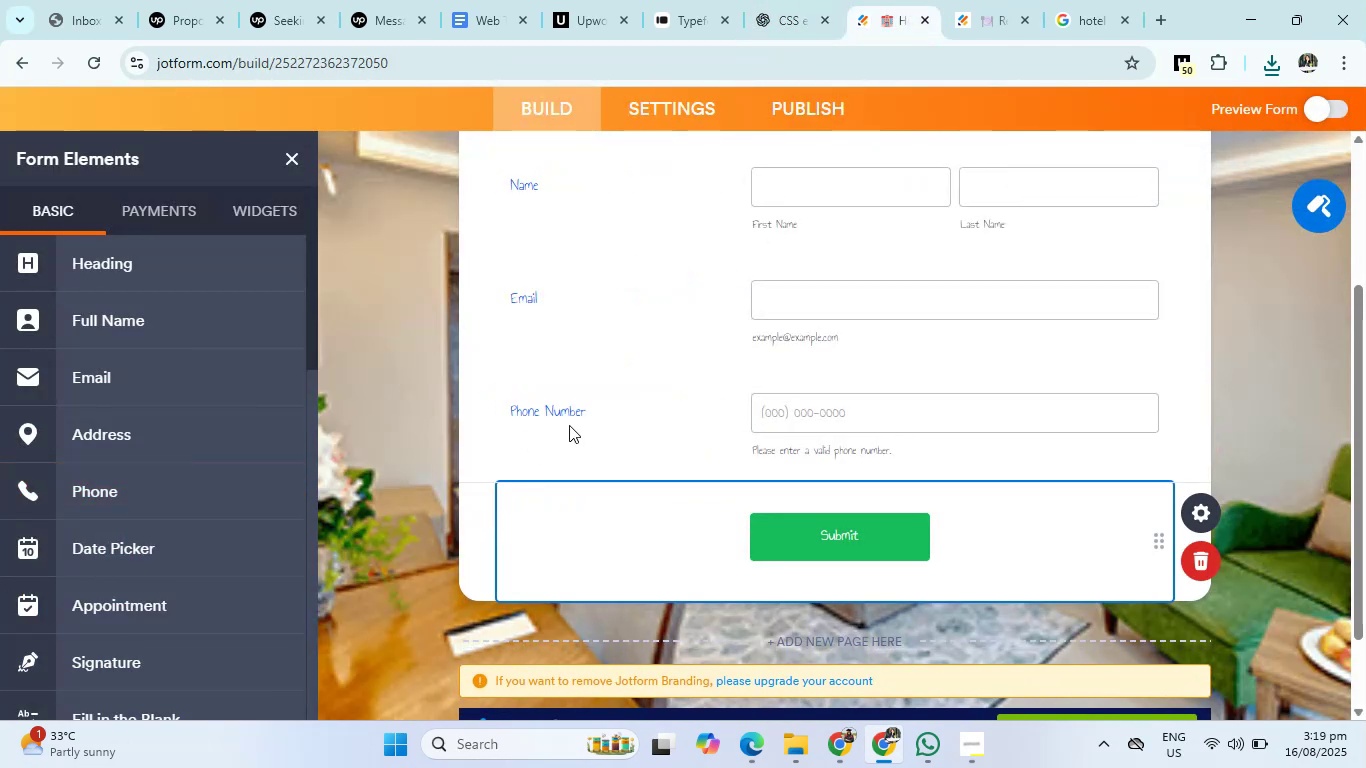 
left_click([550, 453])
 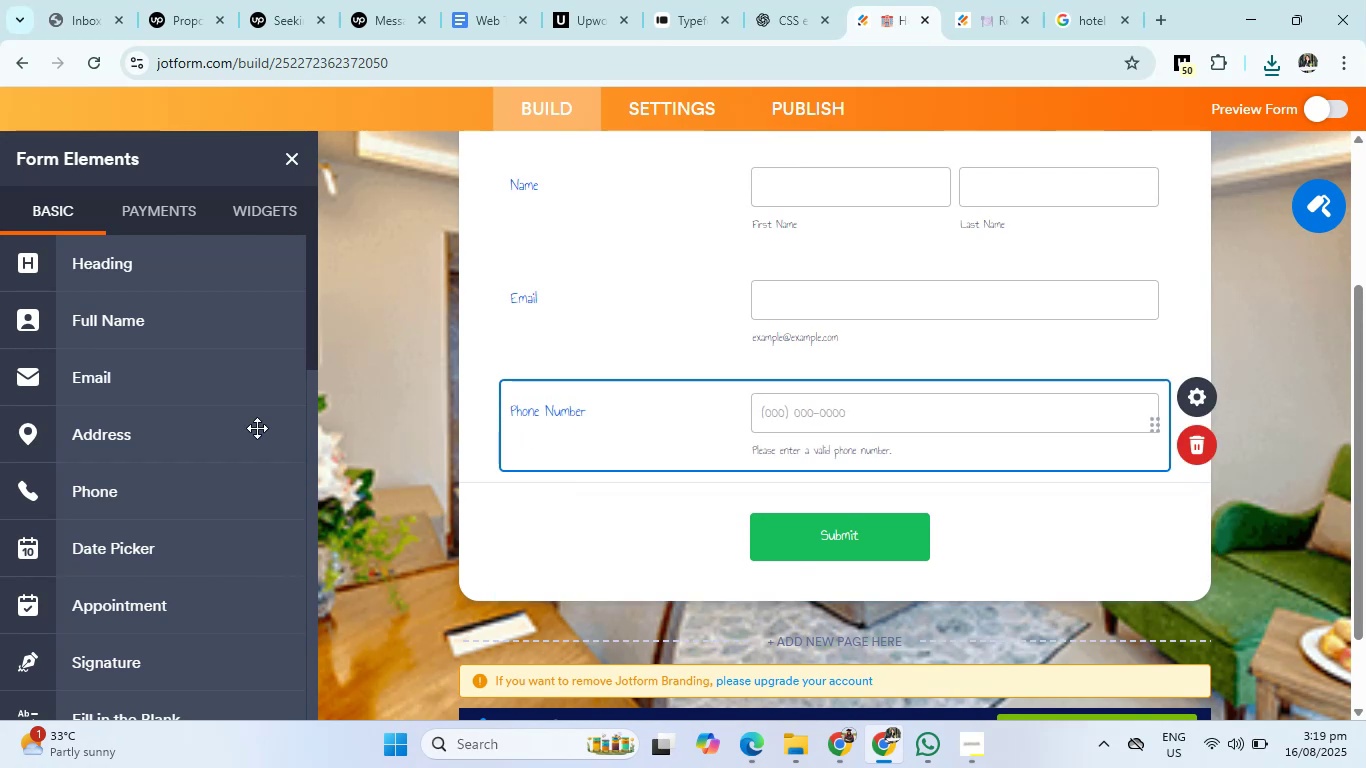 
scroll: coordinate [199, 495], scroll_direction: down, amount: 4.0
 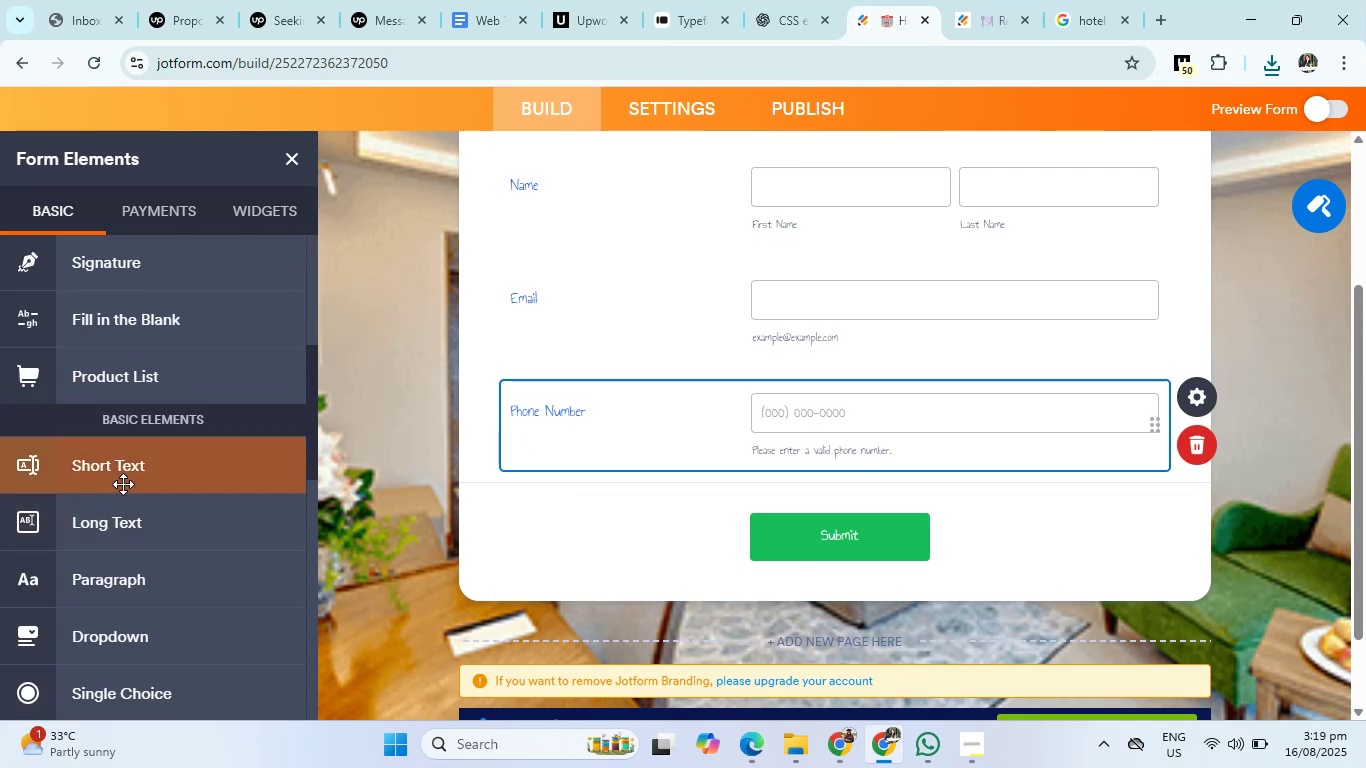 
left_click([123, 482])
 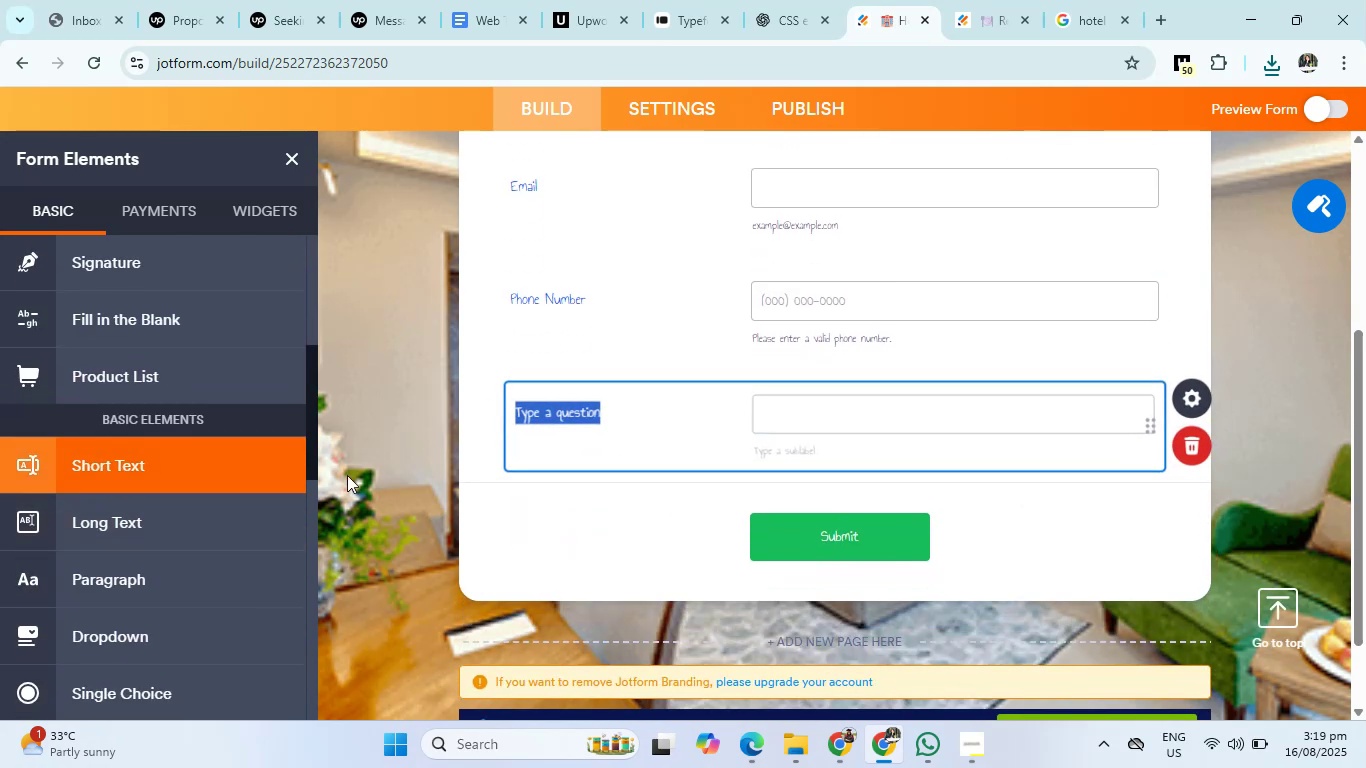 
key(Control+V)
 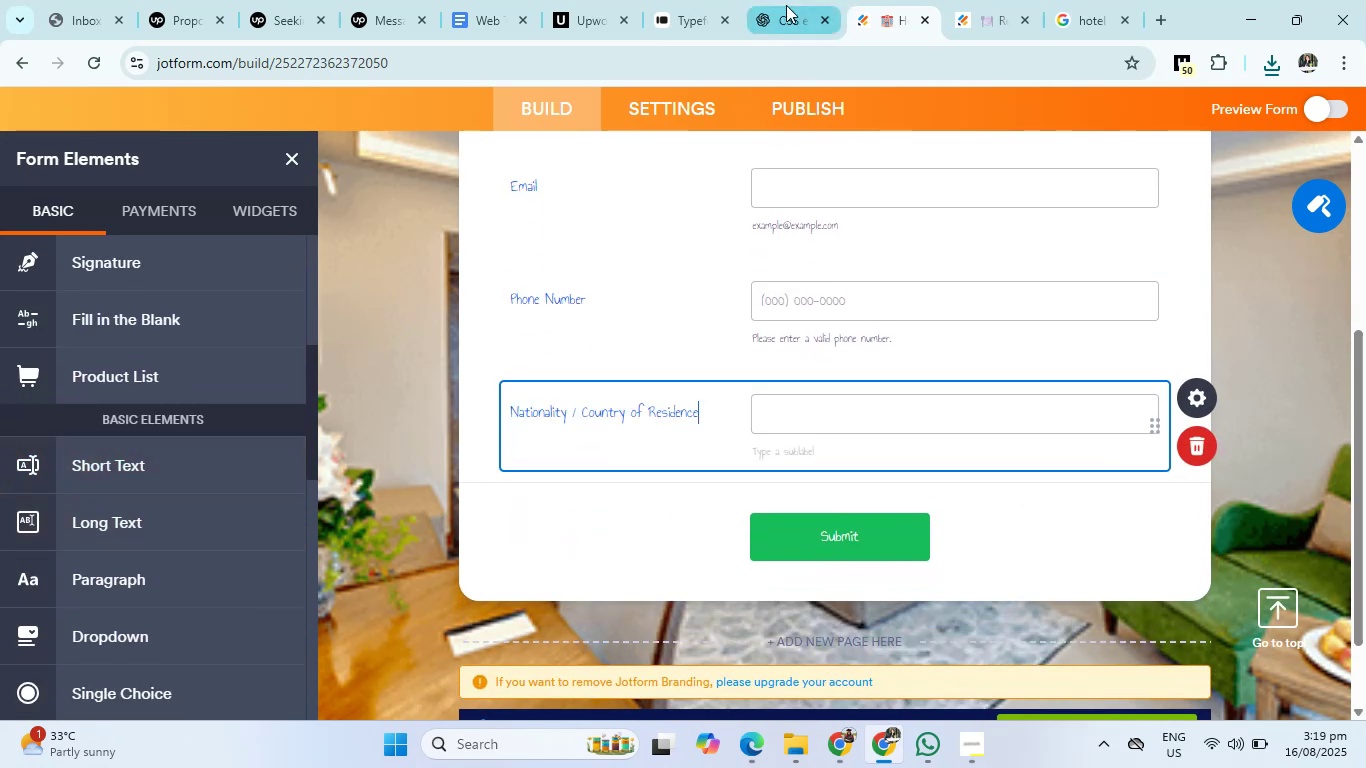 
left_click([786, 5])
 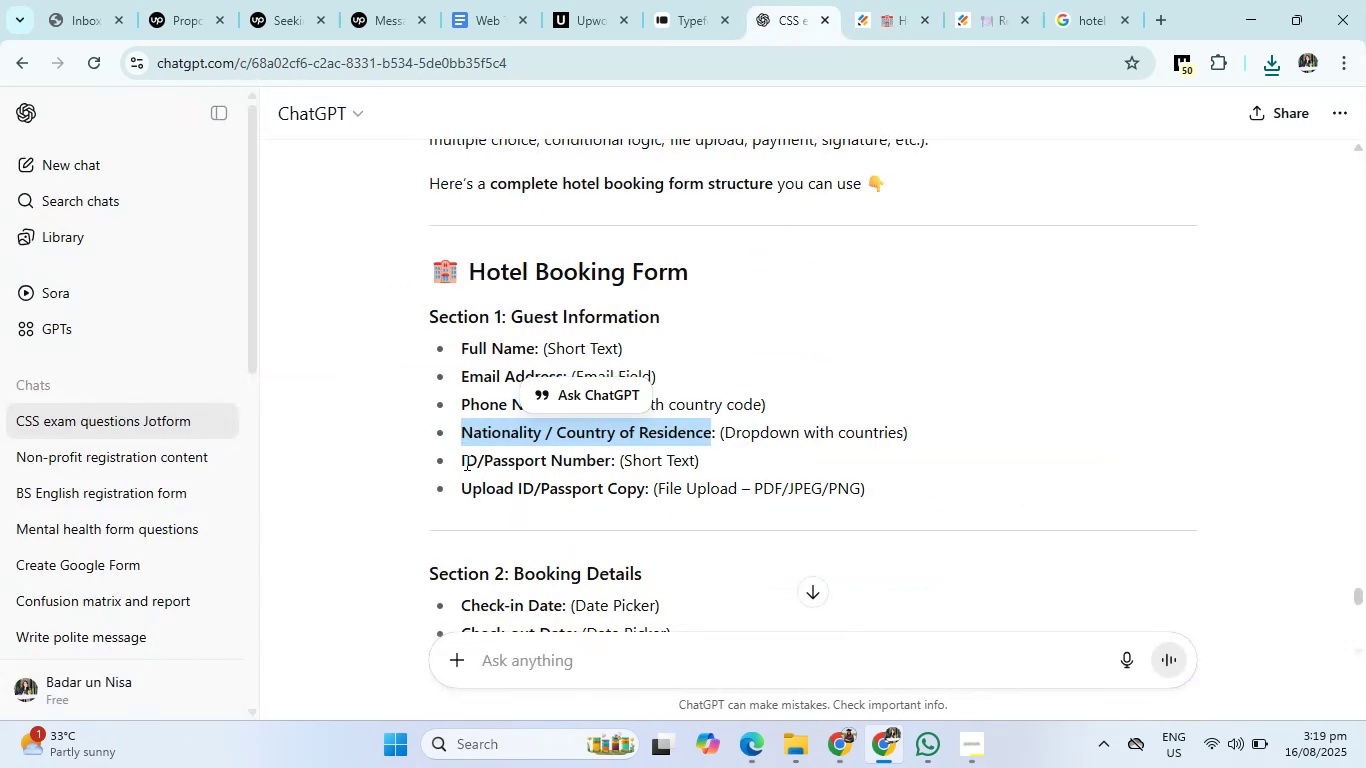 
left_click_drag(start_coordinate=[462, 462], to_coordinate=[619, 462])
 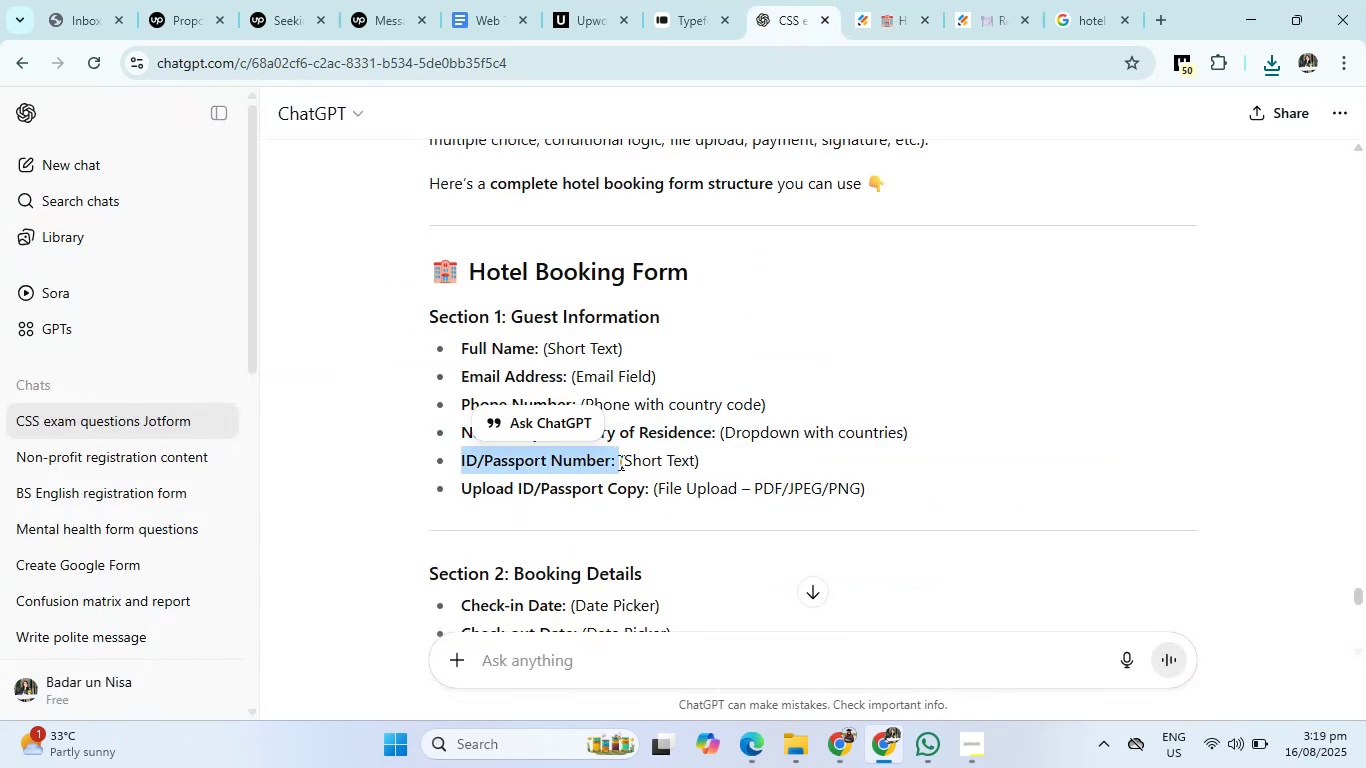 
key(Control+C)
 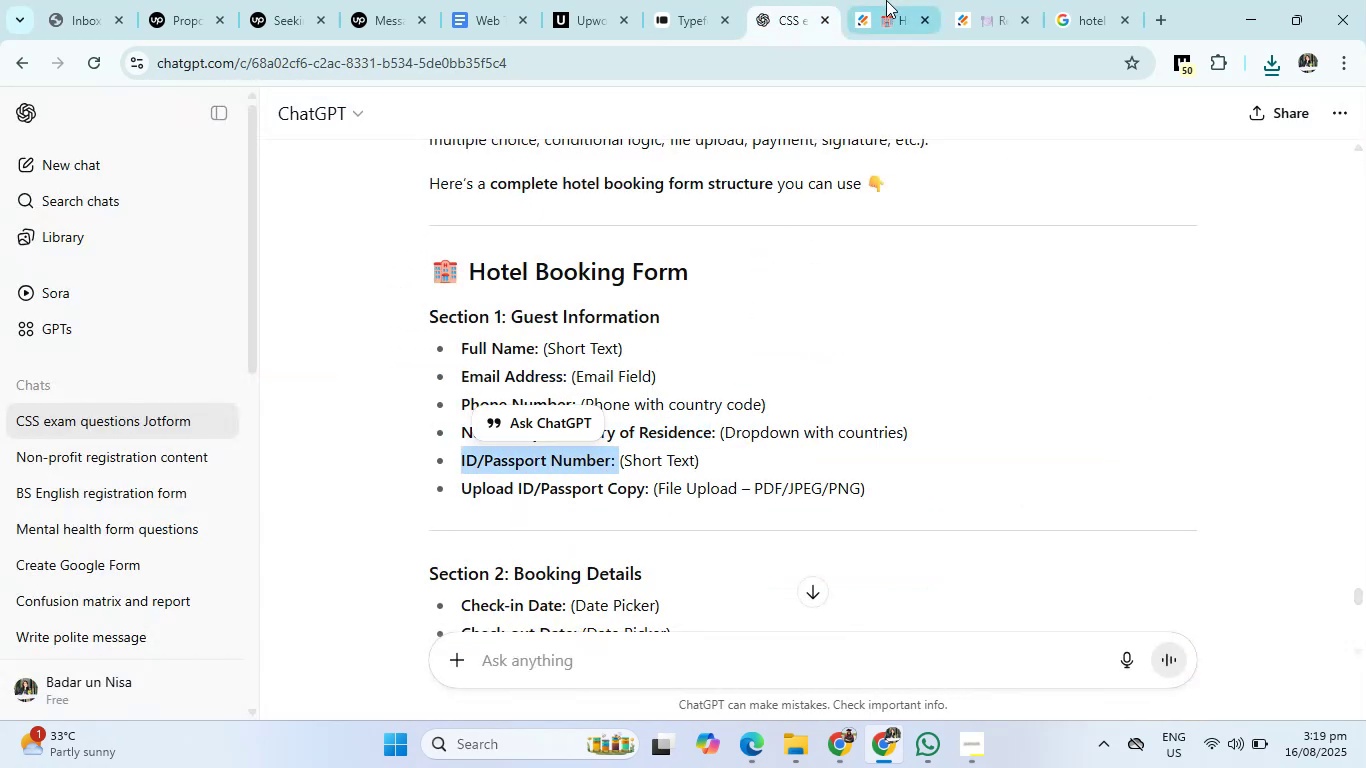 
left_click([886, 0])
 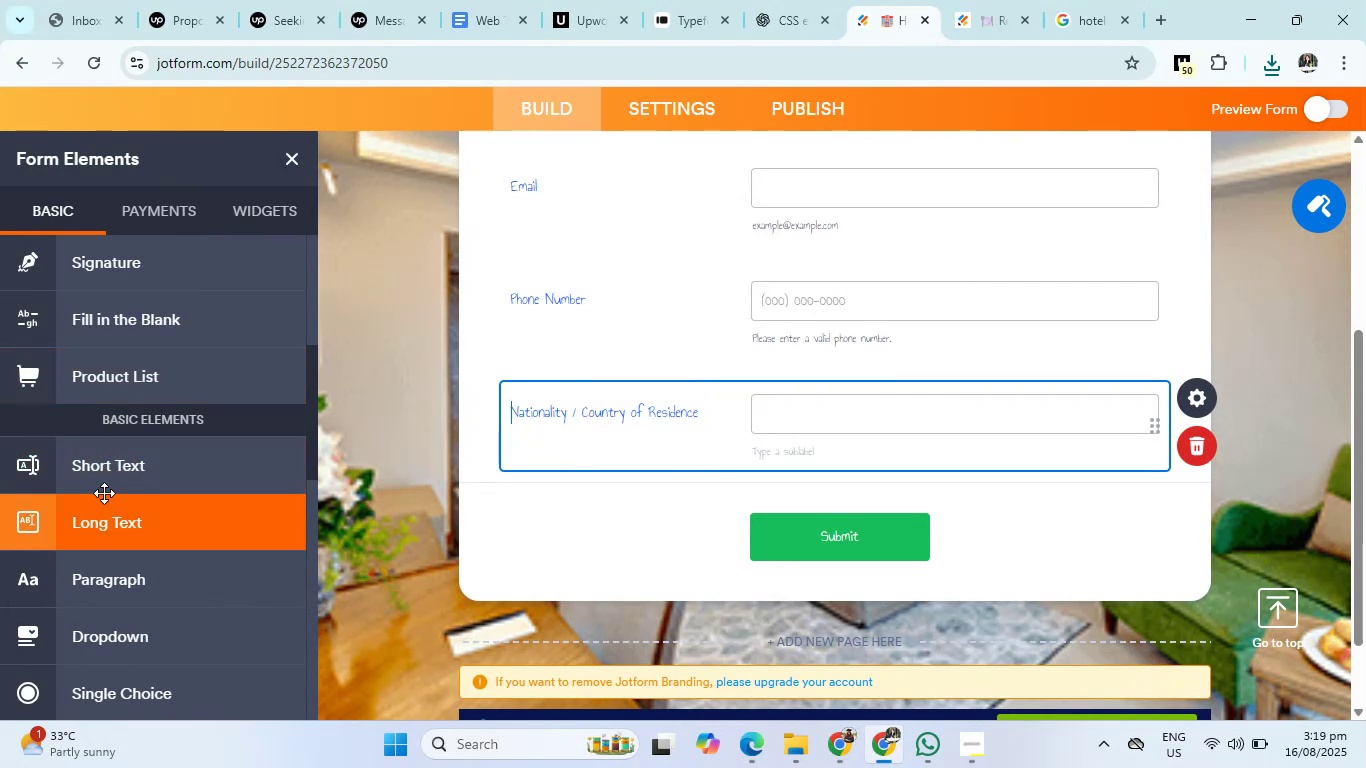 
left_click([111, 483])
 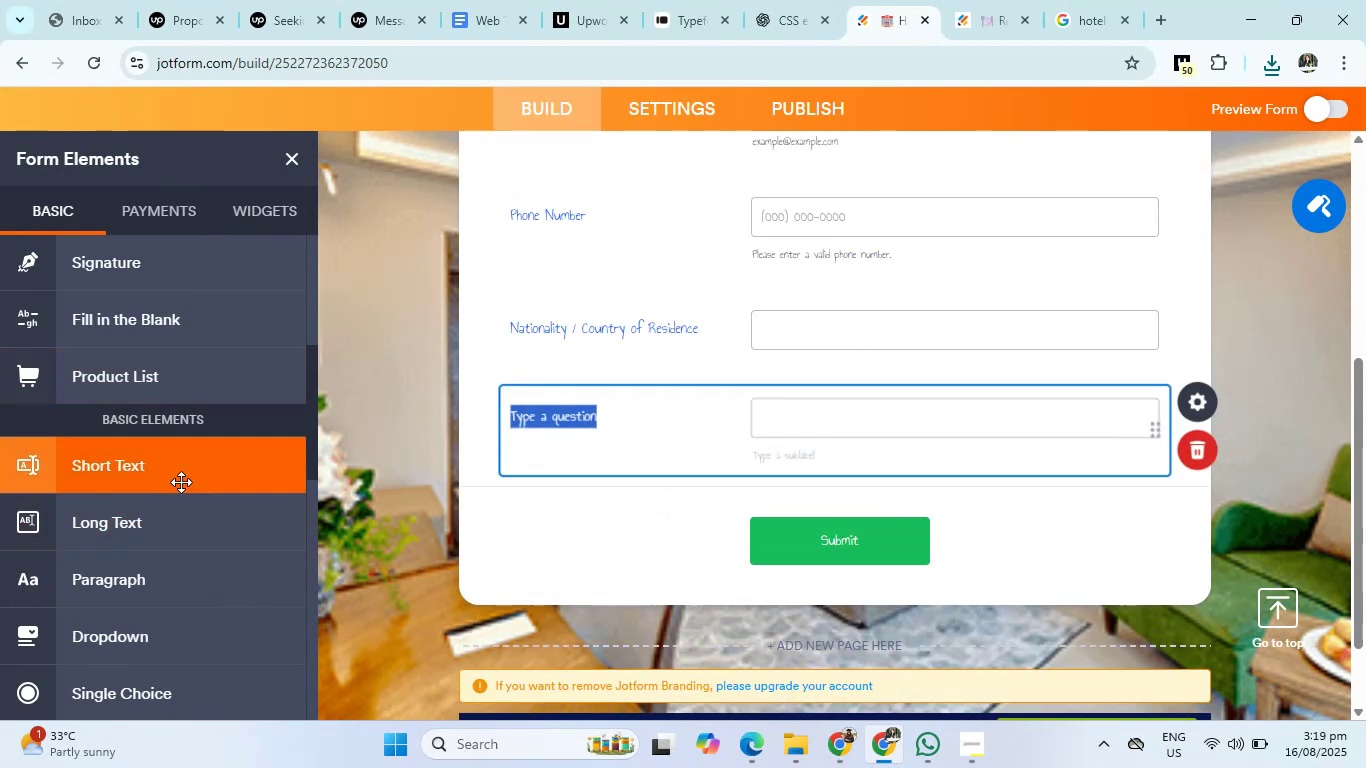 
key(Control+V)
 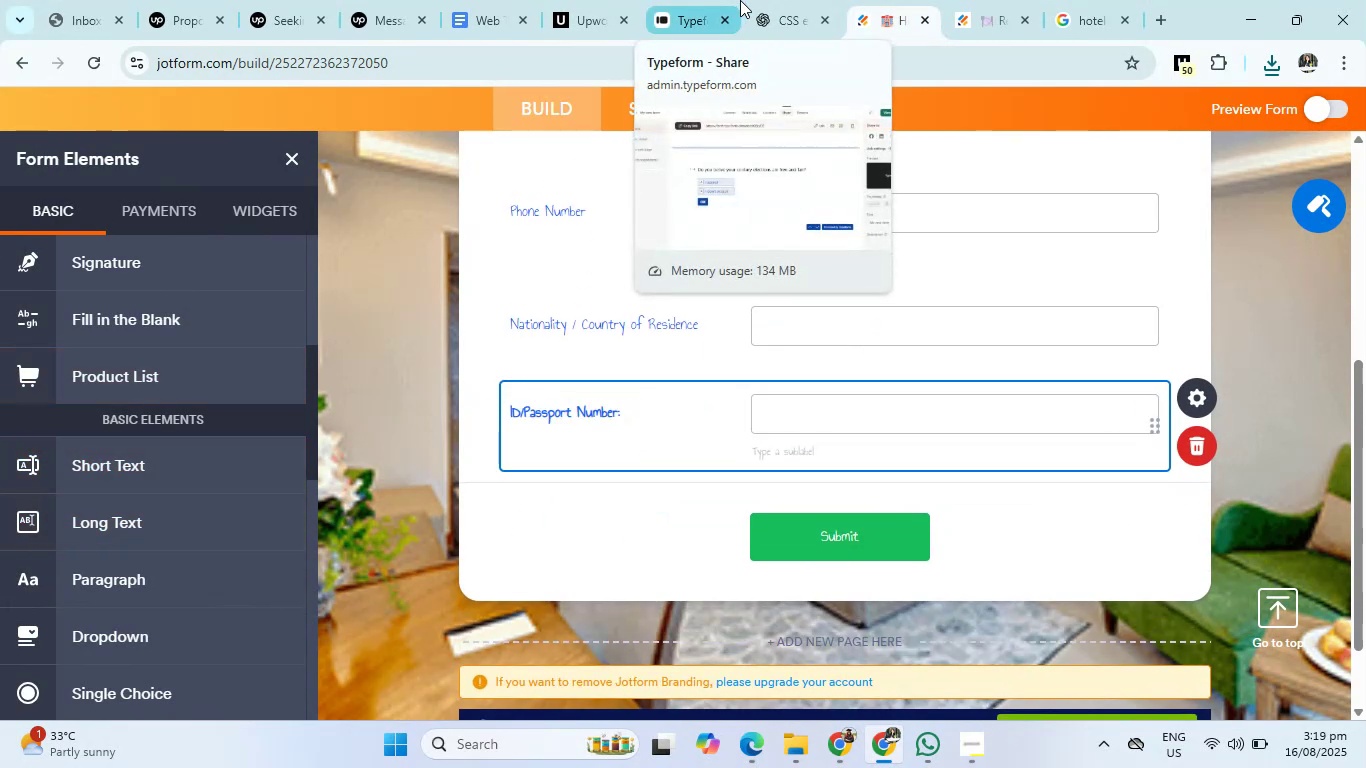 
left_click([762, 0])
 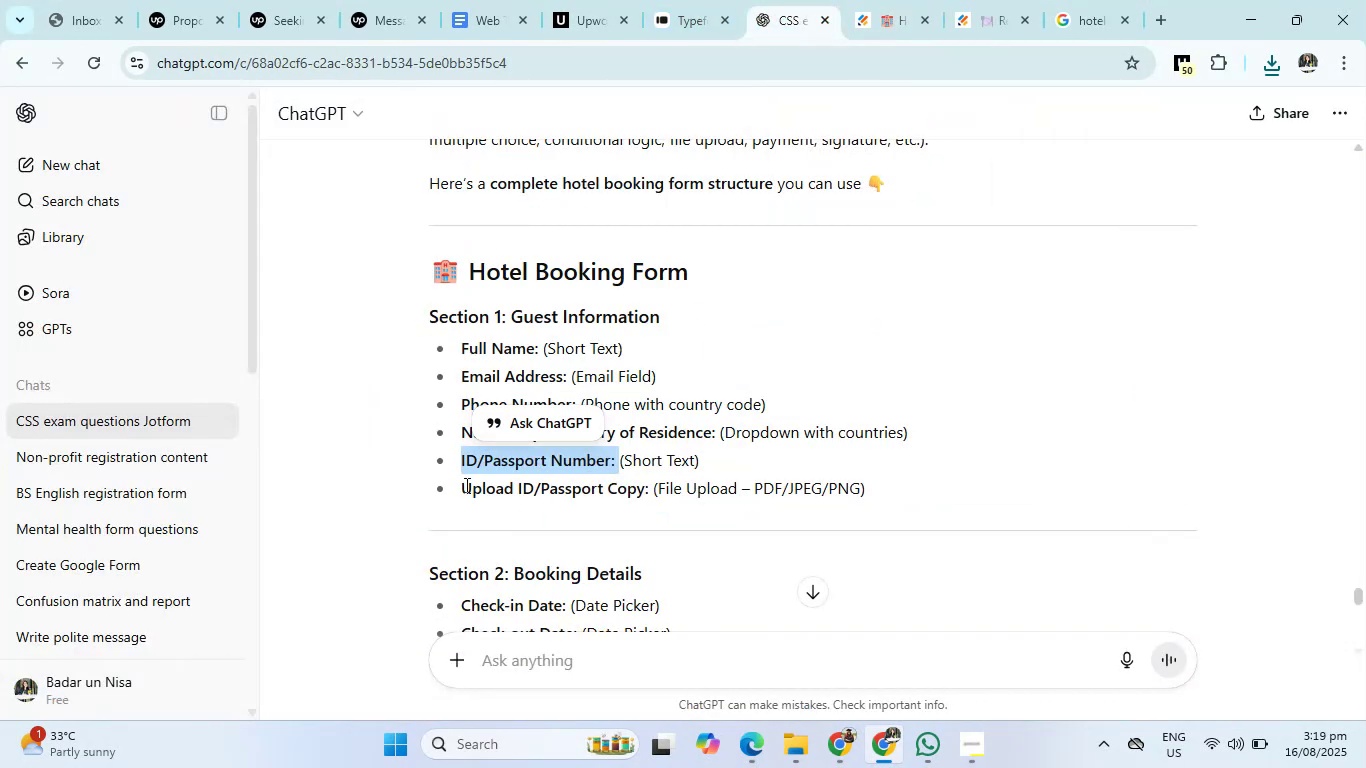 
left_click_drag(start_coordinate=[457, 488], to_coordinate=[650, 493])
 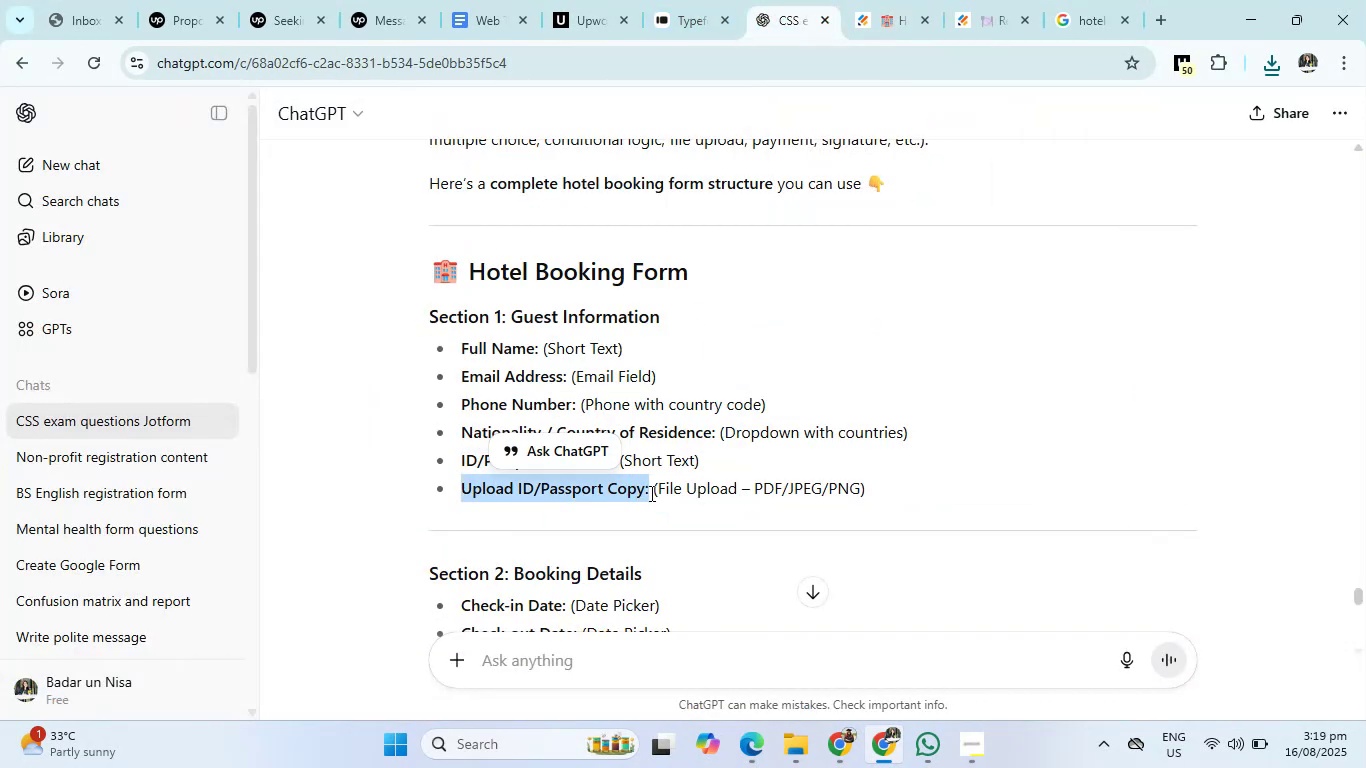 
key(Control+C)
 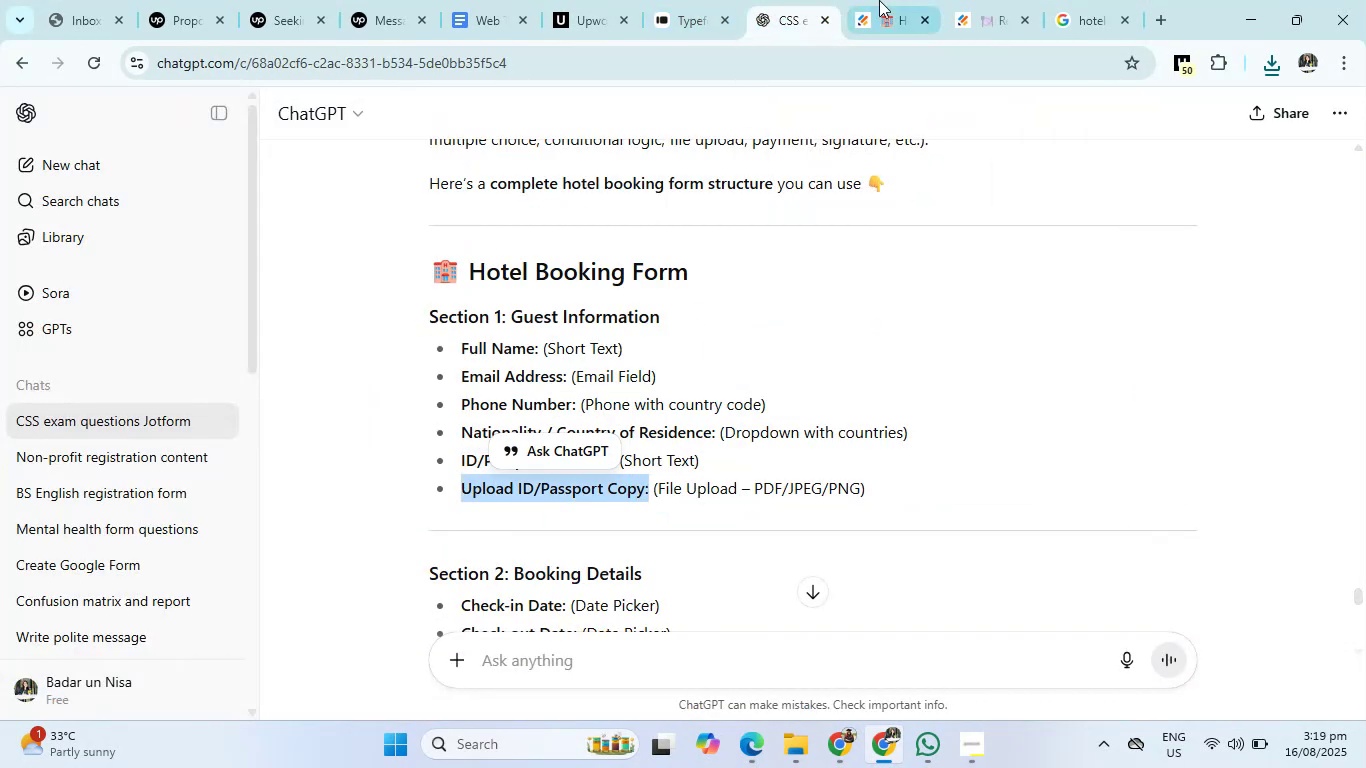 
left_click([880, 0])
 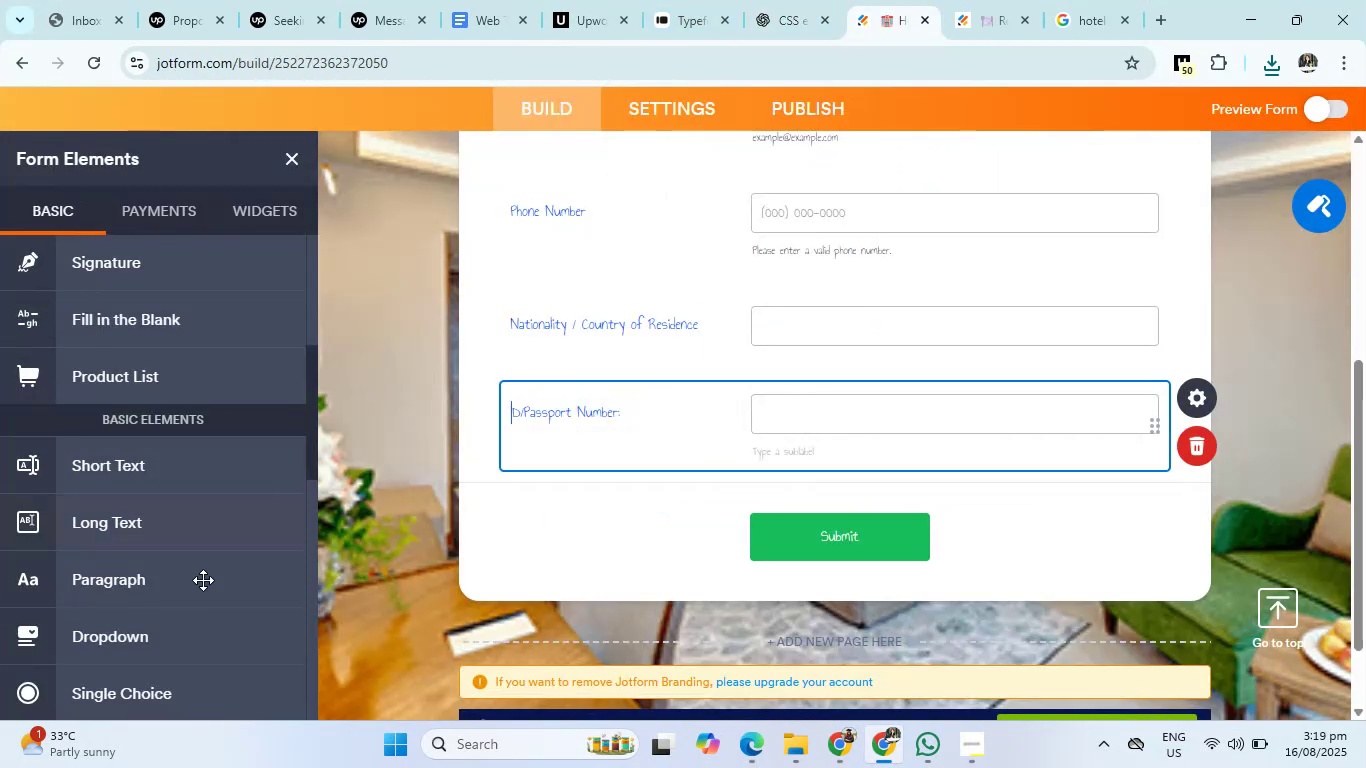 
scroll: coordinate [170, 536], scroll_direction: down, amount: 5.0
 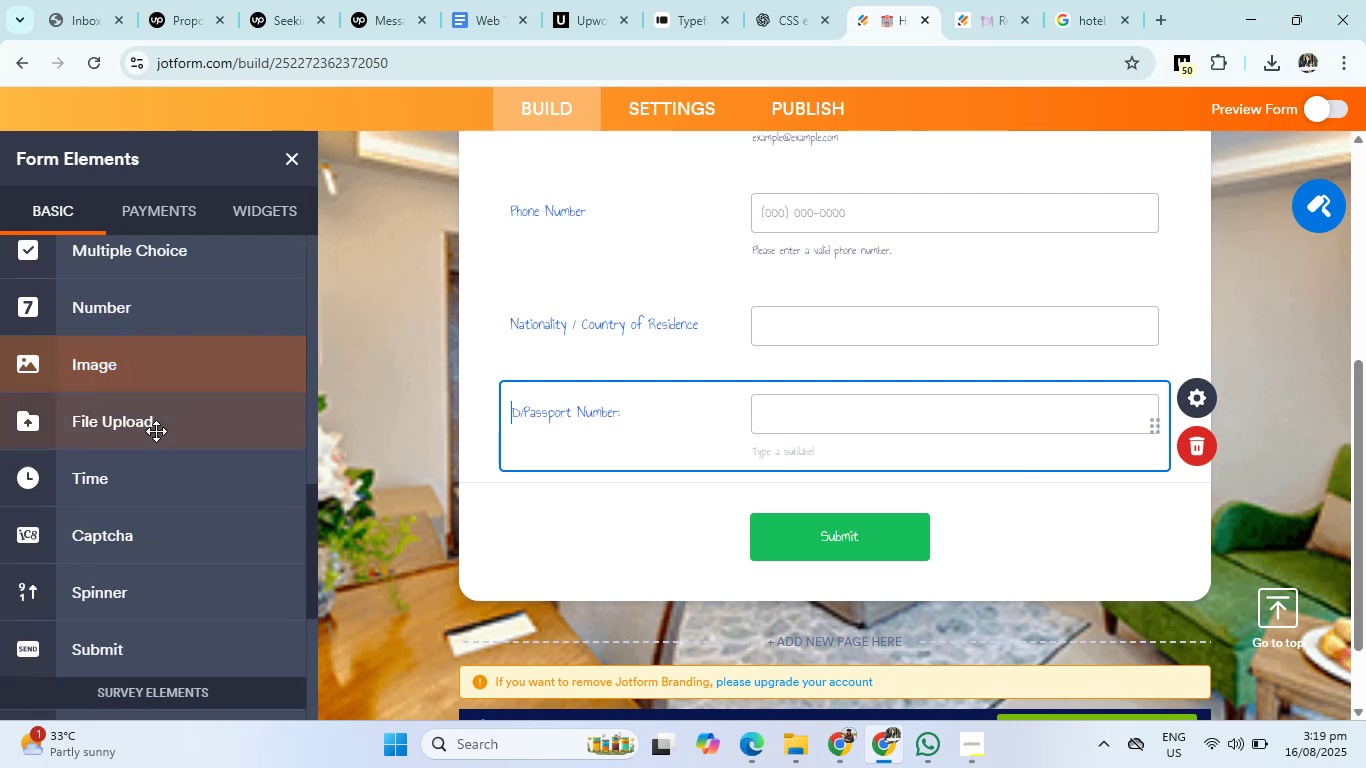 
left_click([157, 424])
 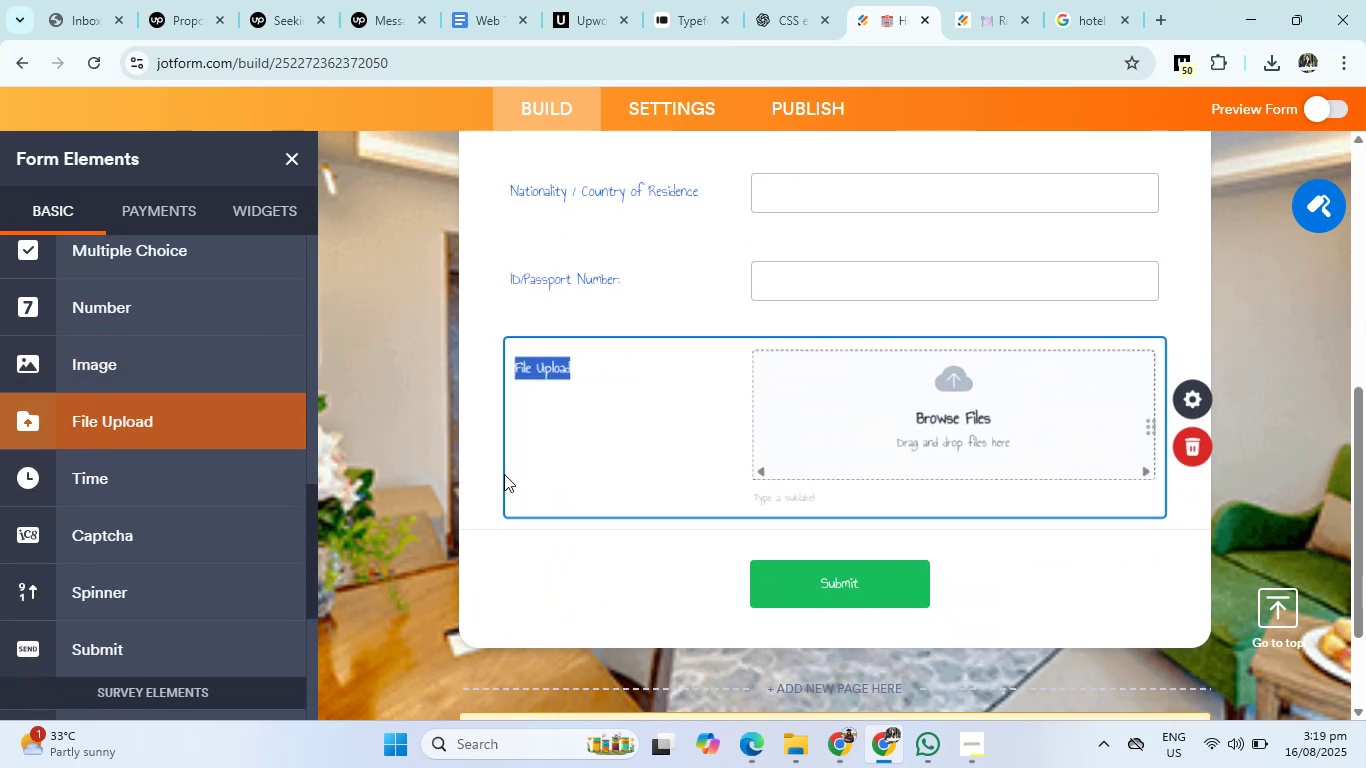 
key(Control+V)
 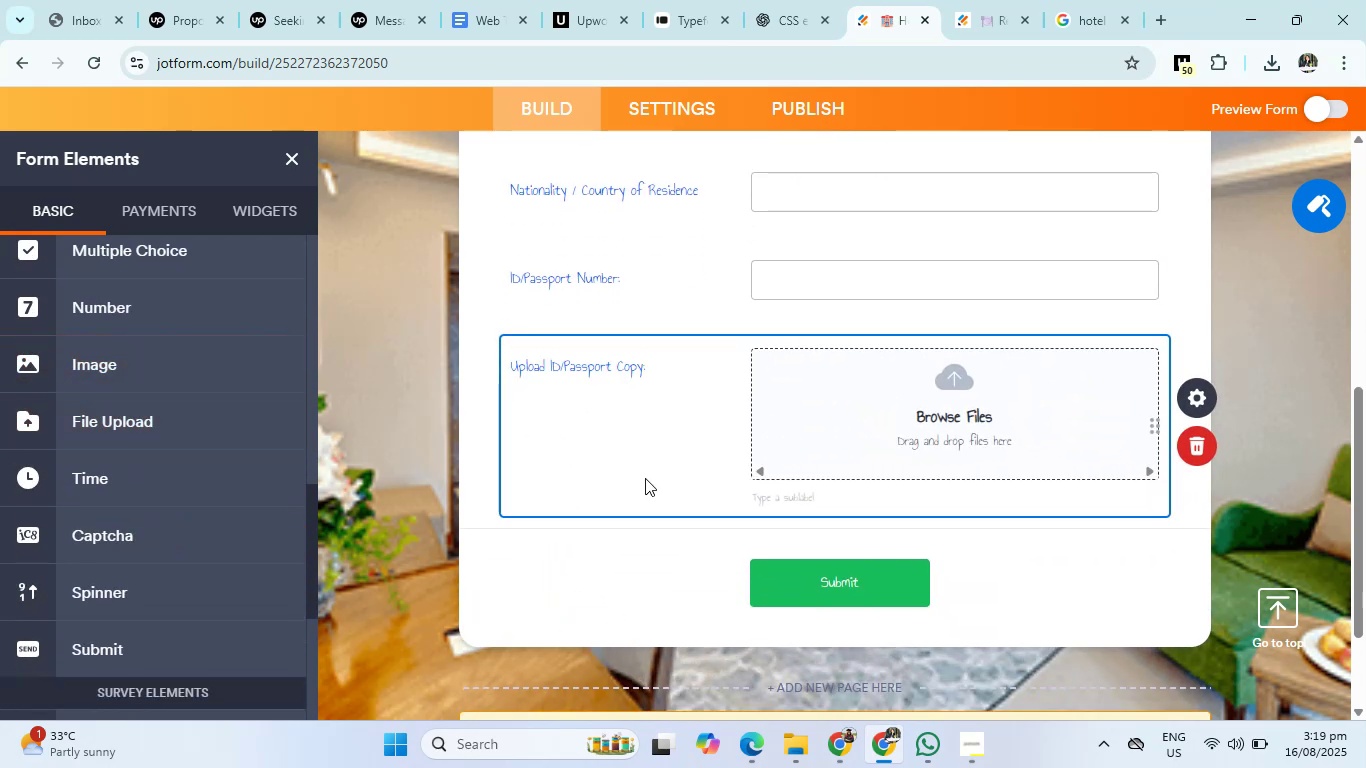 
scroll: coordinate [901, 478], scroll_direction: up, amount: 3.0
 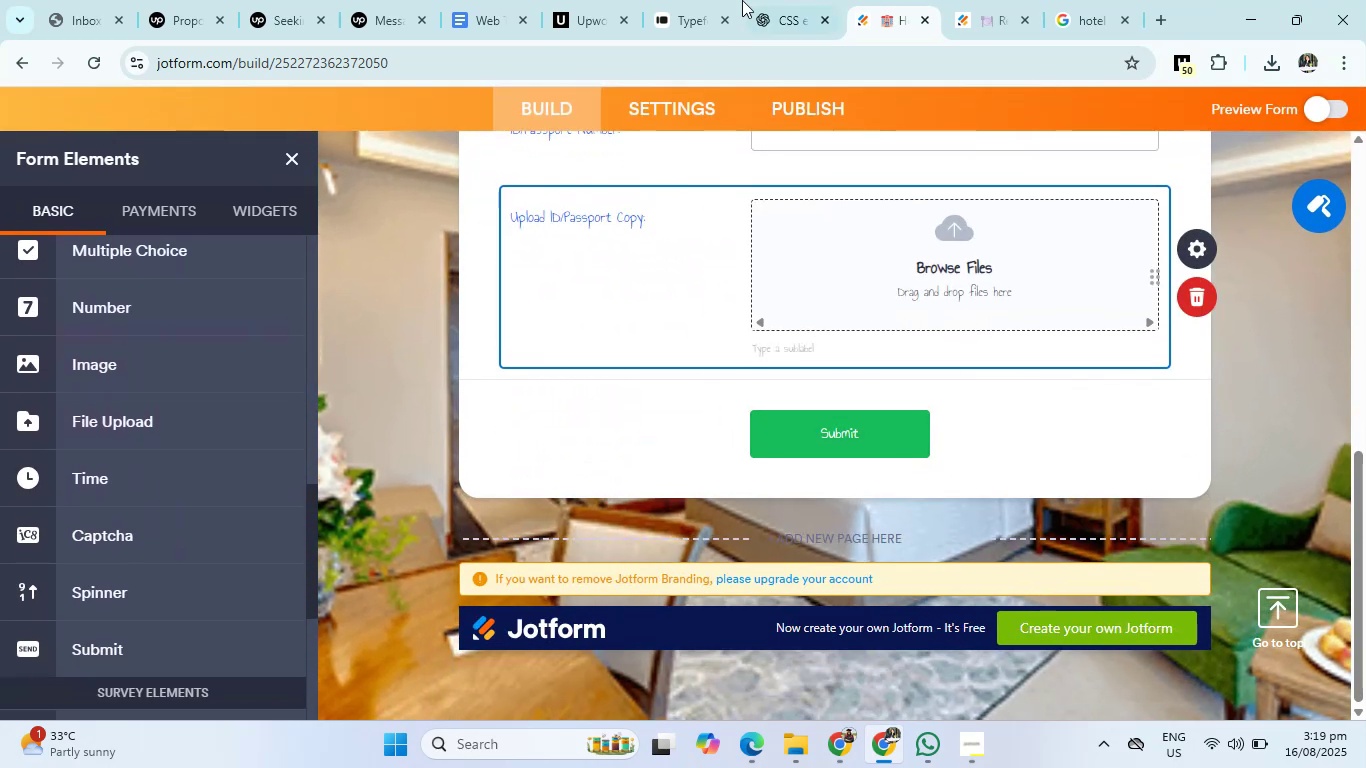 
left_click([818, 0])
 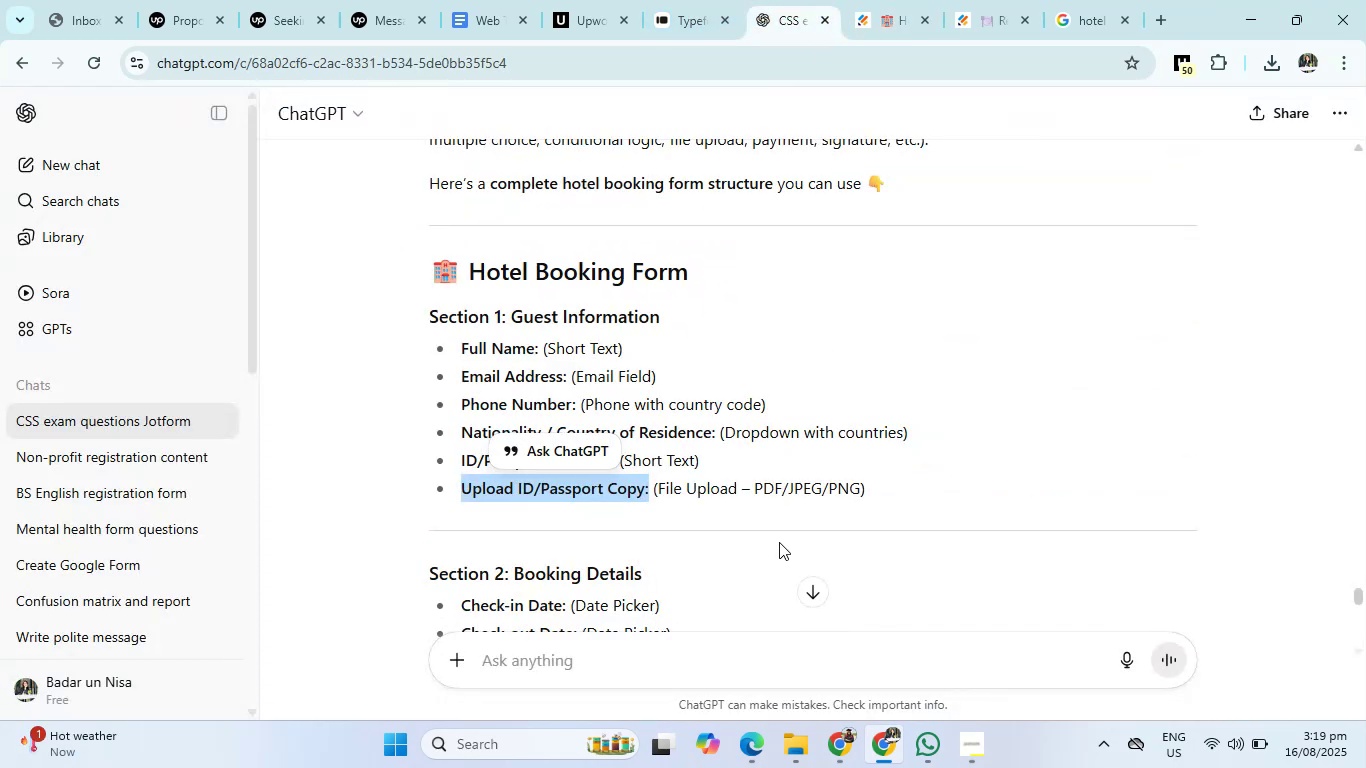 
scroll: coordinate [772, 540], scroll_direction: down, amount: 3.0
 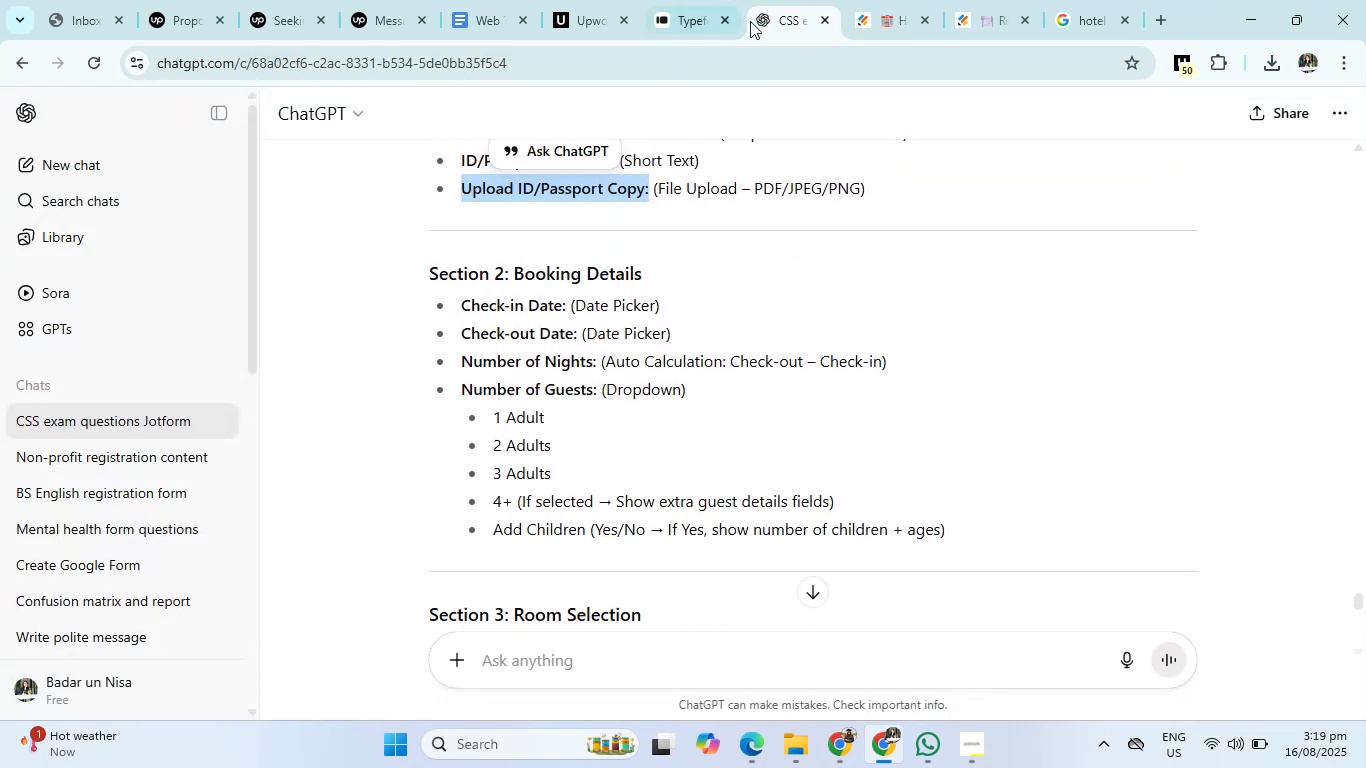 
left_click([848, 0])
 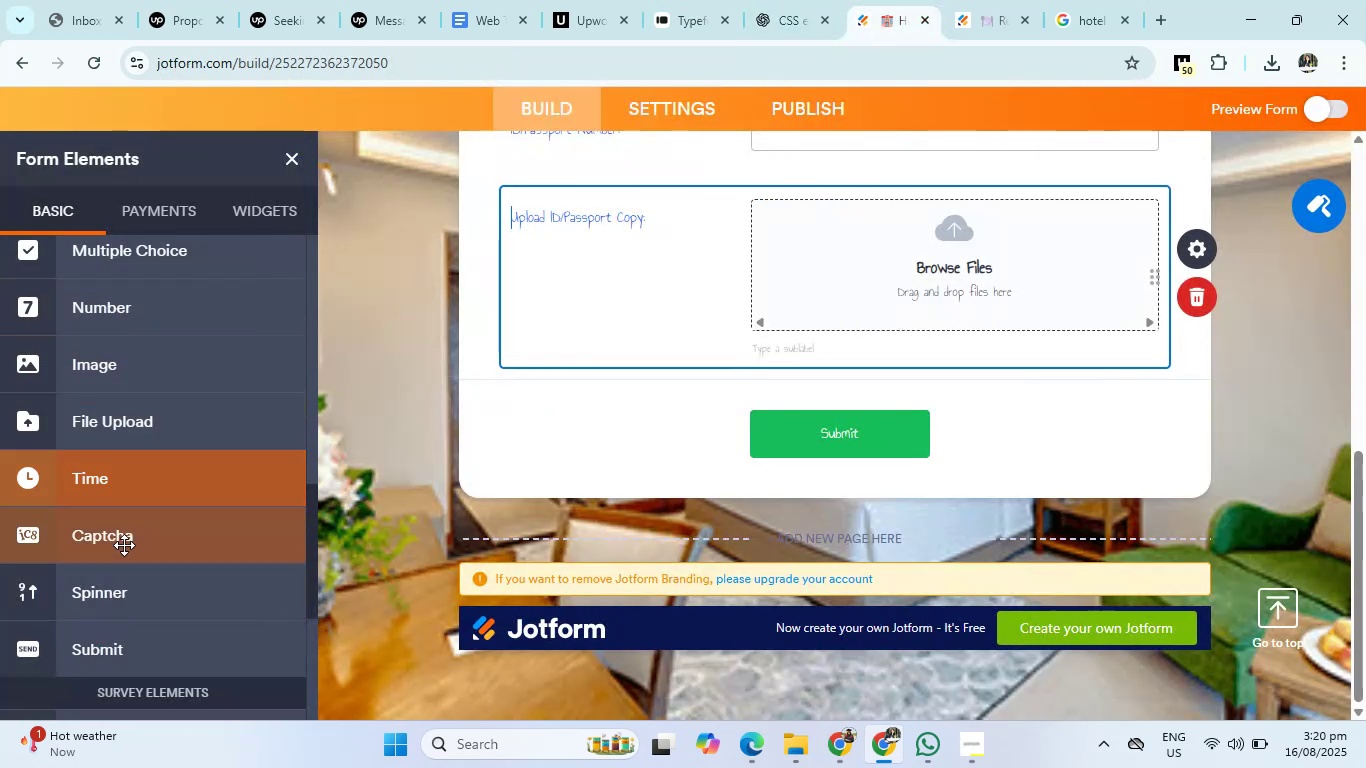 
scroll: coordinate [125, 575], scroll_direction: down, amount: 3.0
 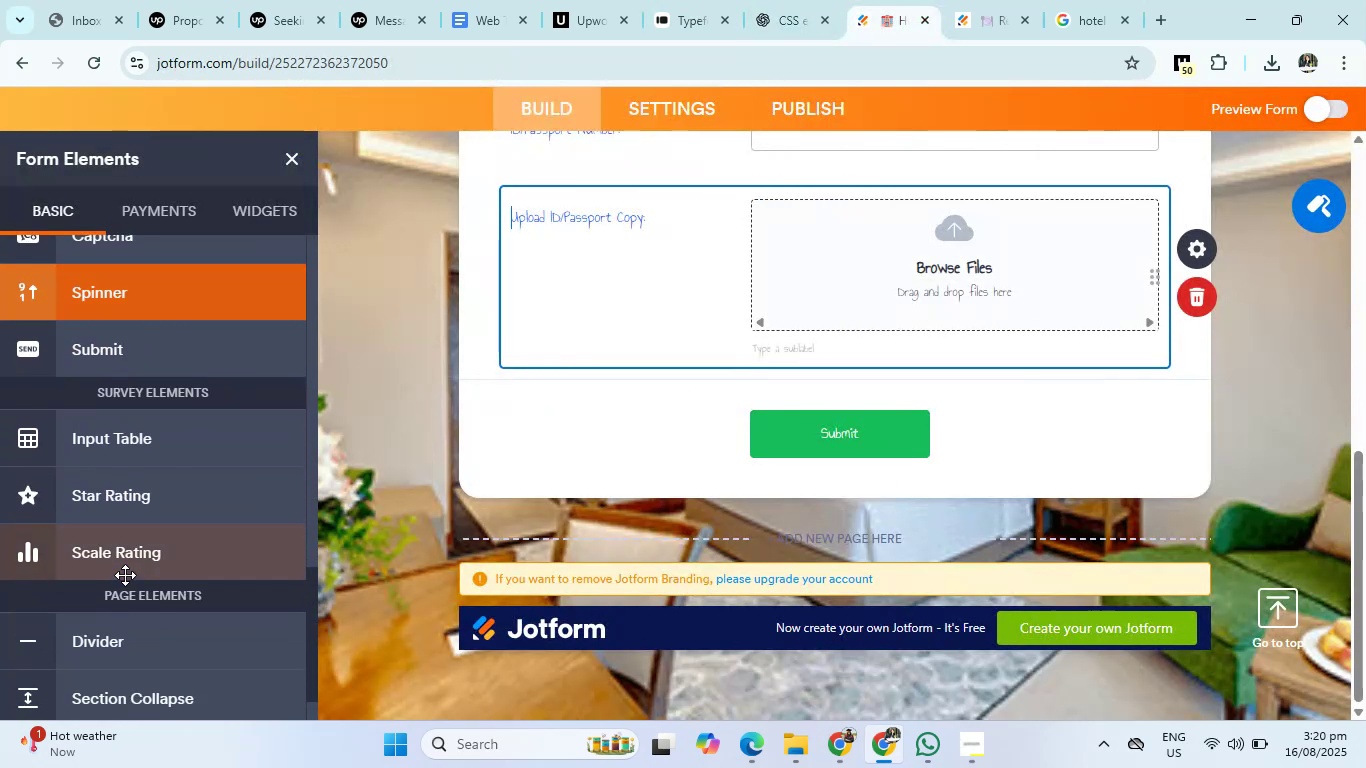 
scroll: coordinate [125, 575], scroll_direction: up, amount: 3.0
 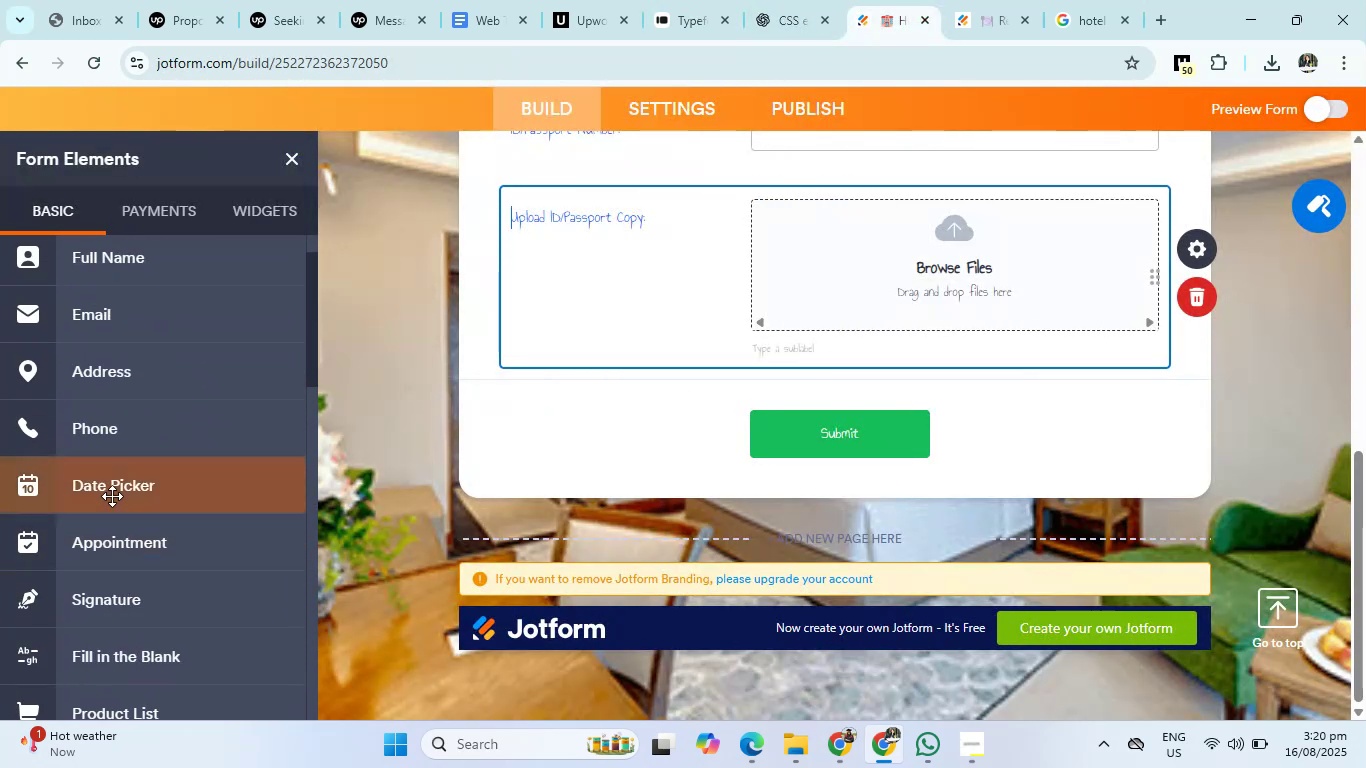 
left_click([112, 496])
 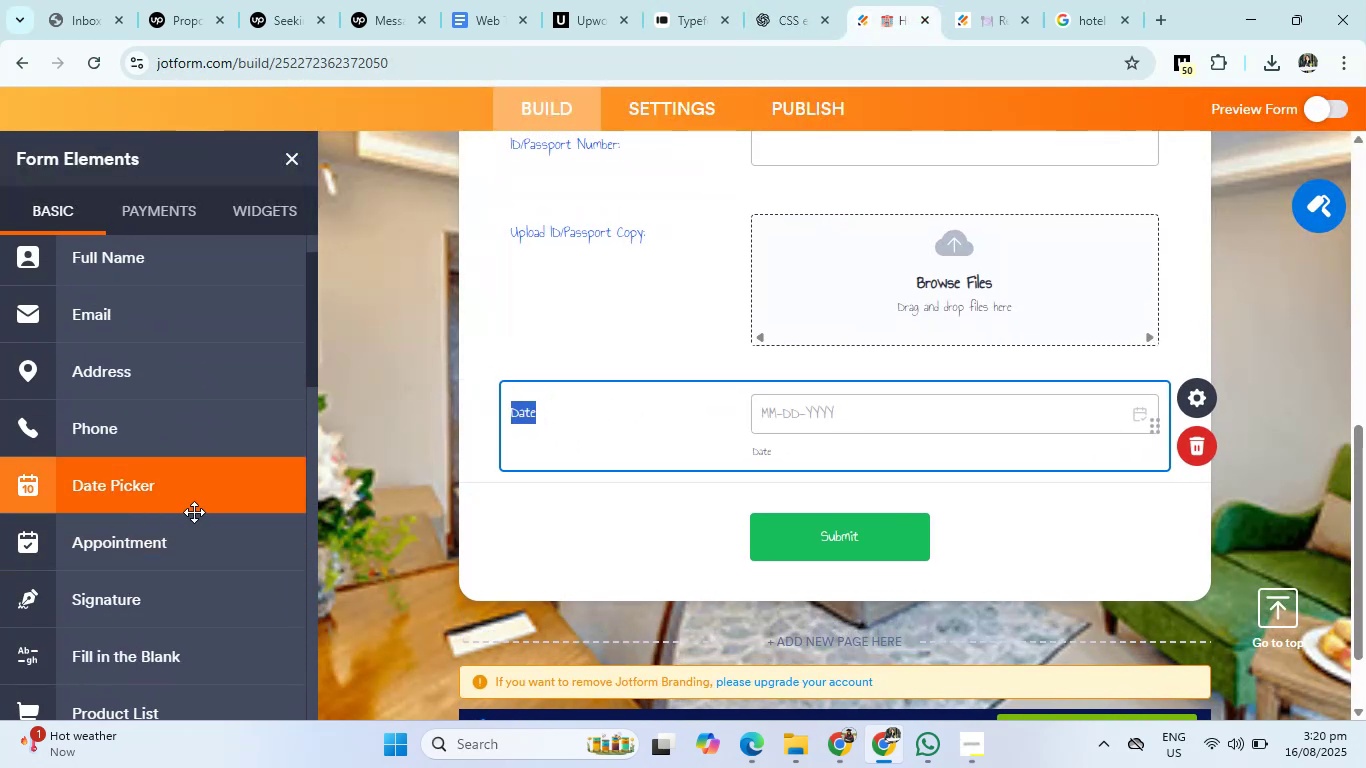 
key(Backspace)
type(check in date)
 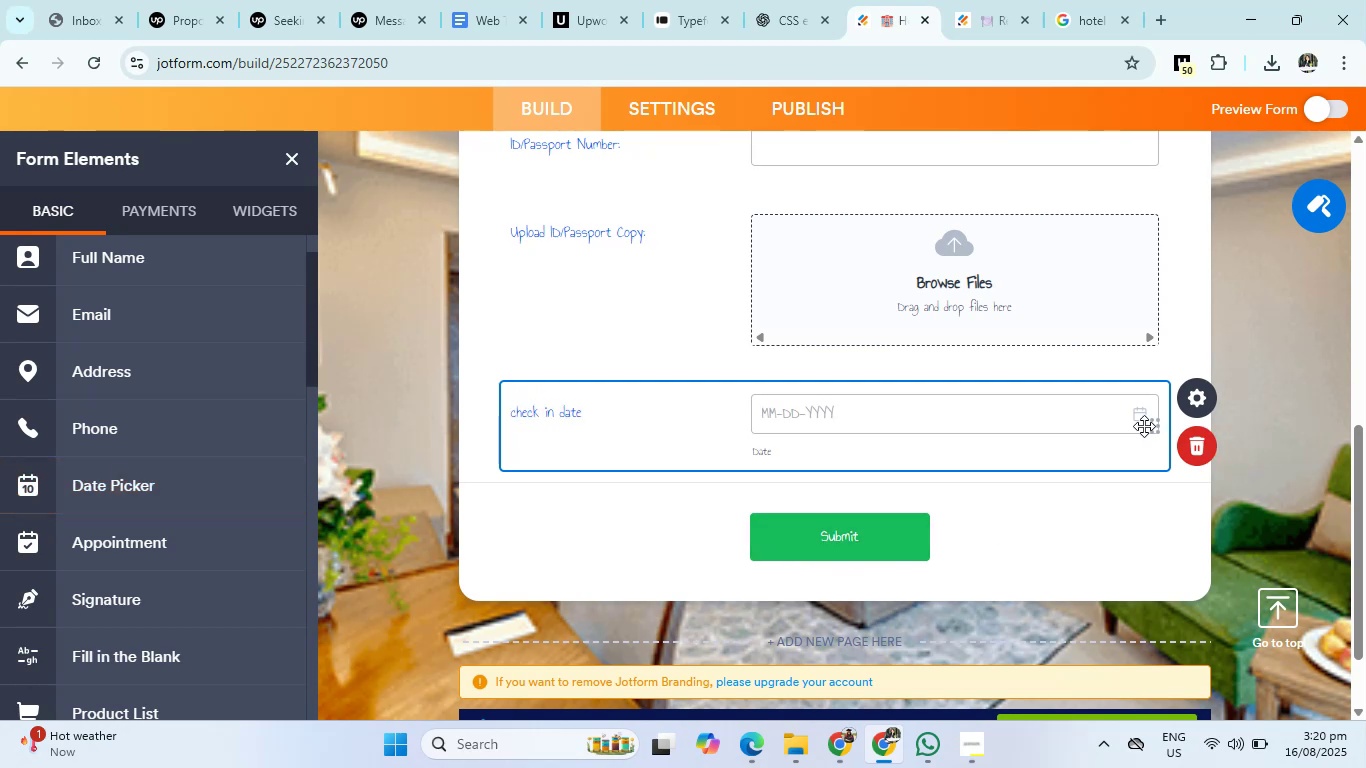 
right_click([1155, 426])
 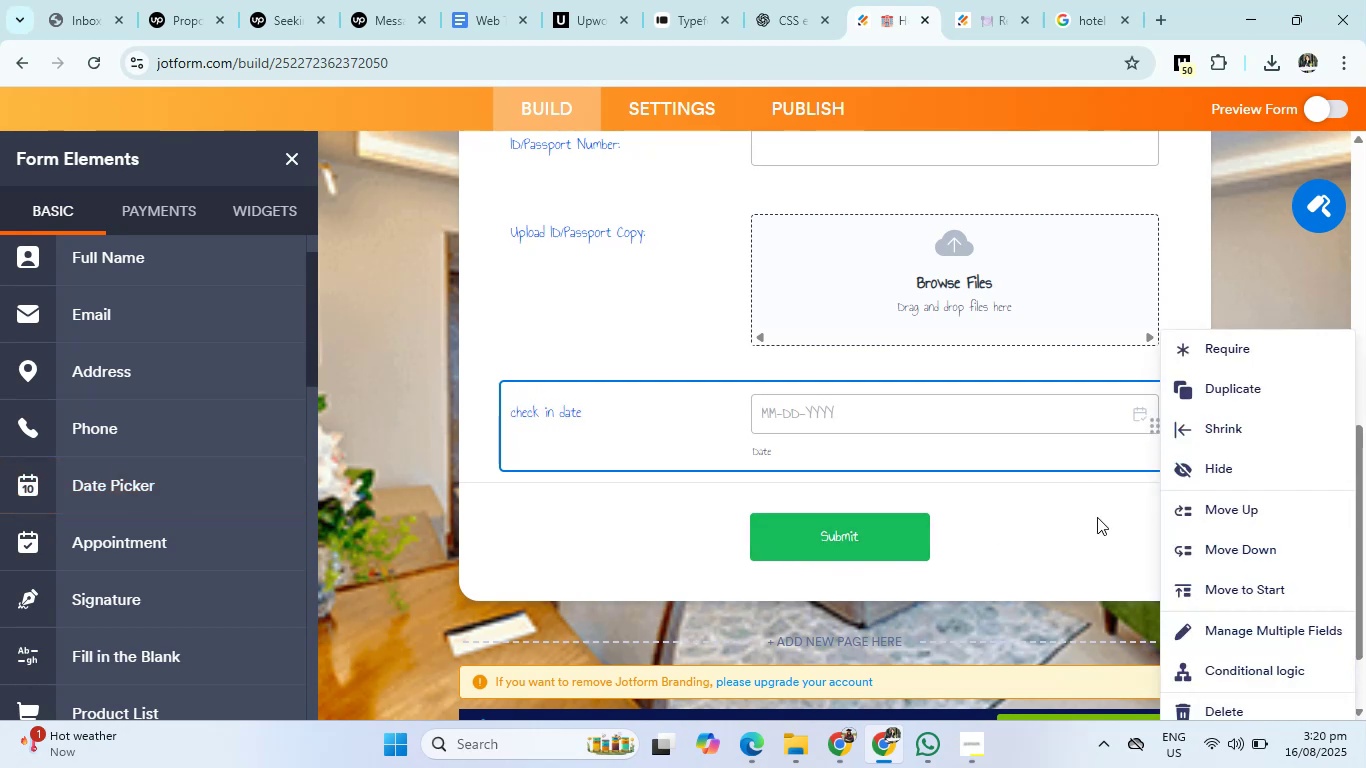 
left_click([1096, 518])
 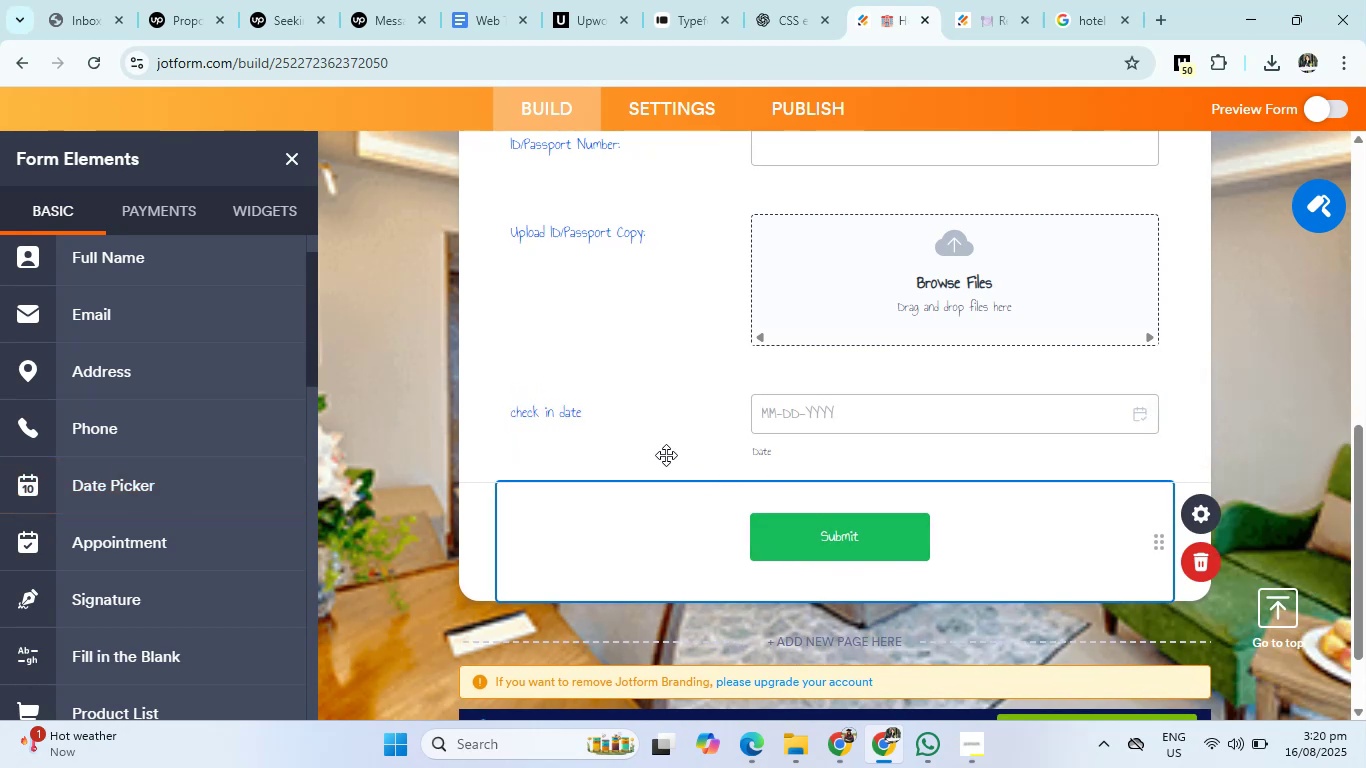 
left_click([640, 445])
 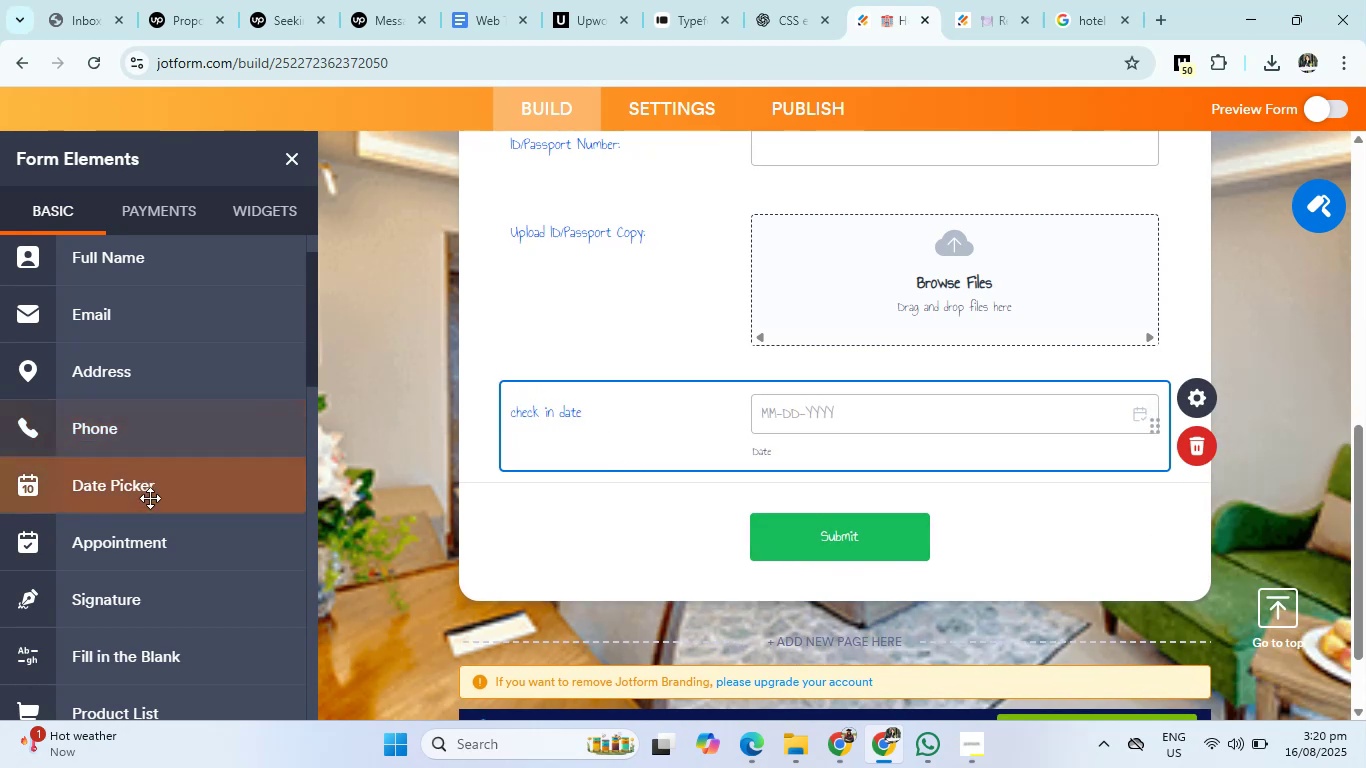 
left_click([150, 499])
 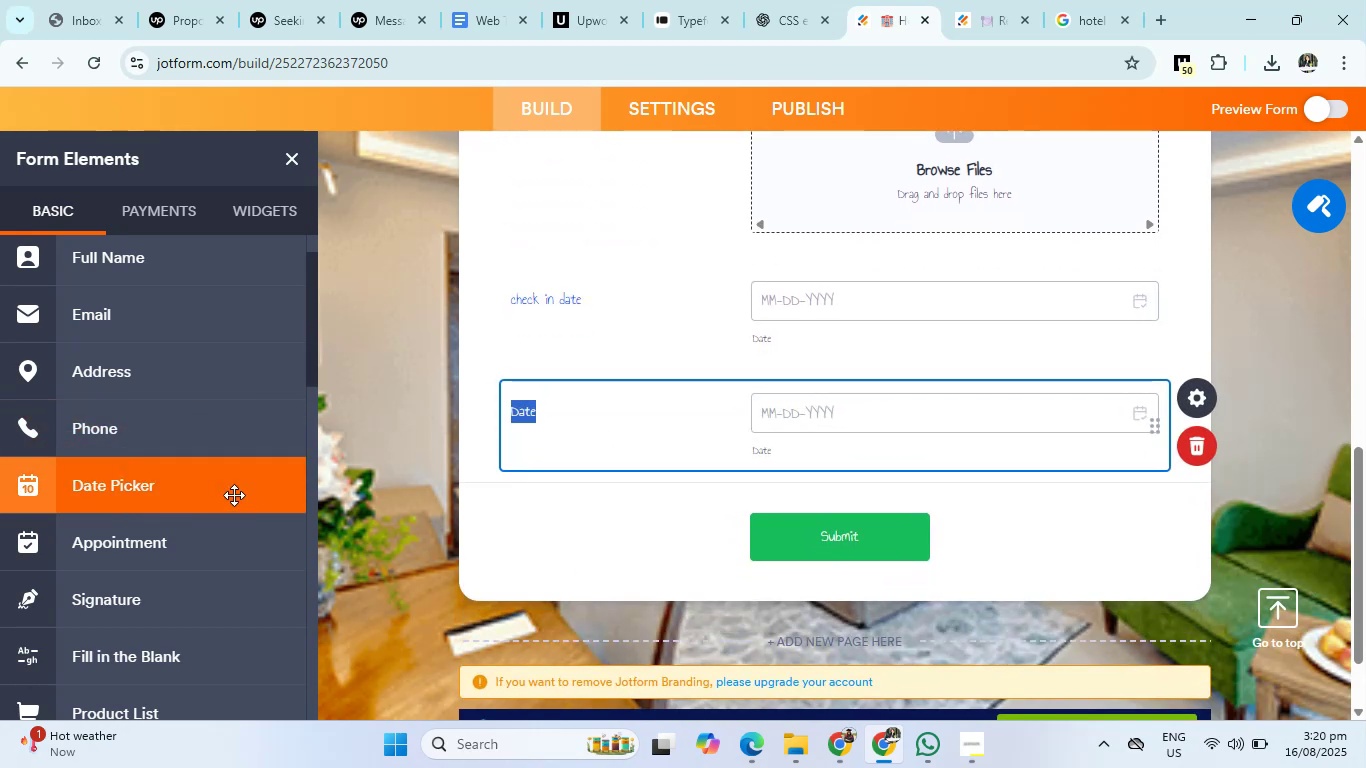 
key(Backspace)
type(Check out date)
 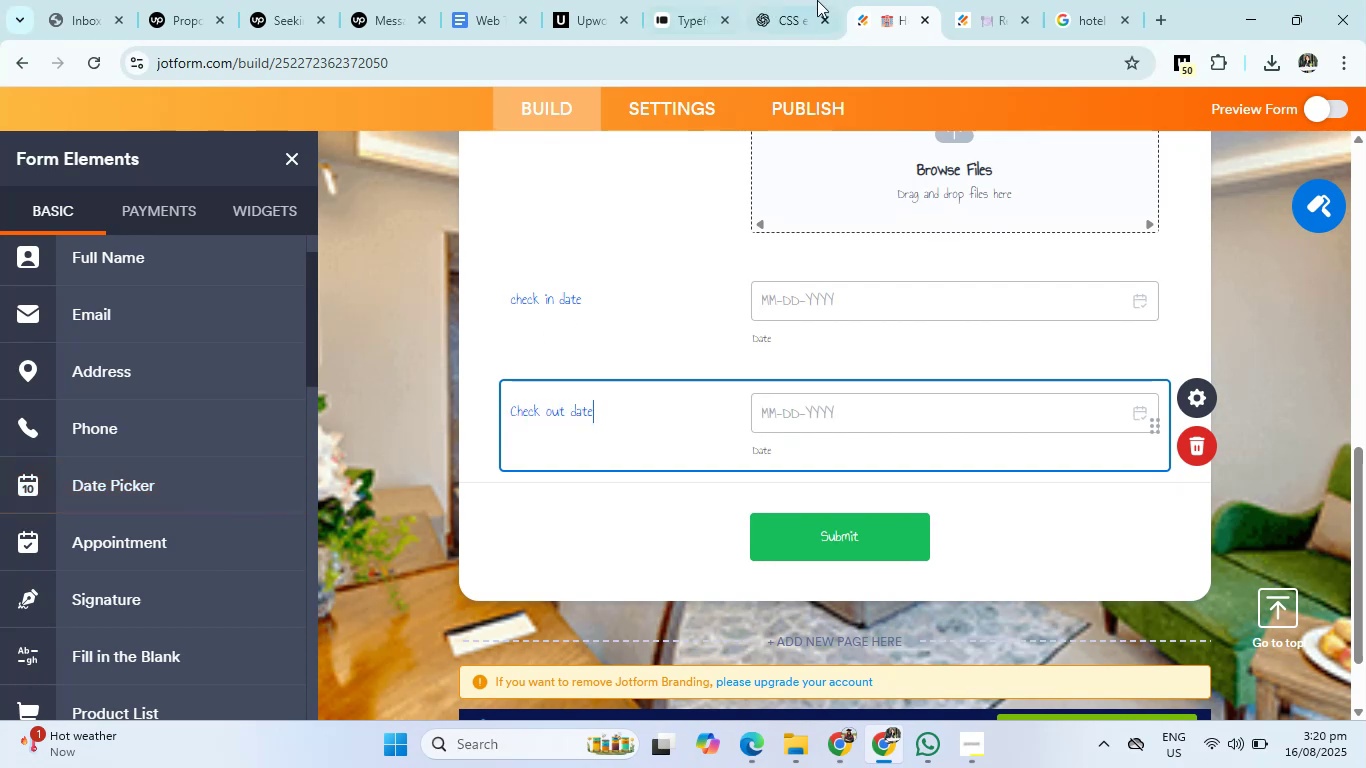 
left_click([818, 0])
 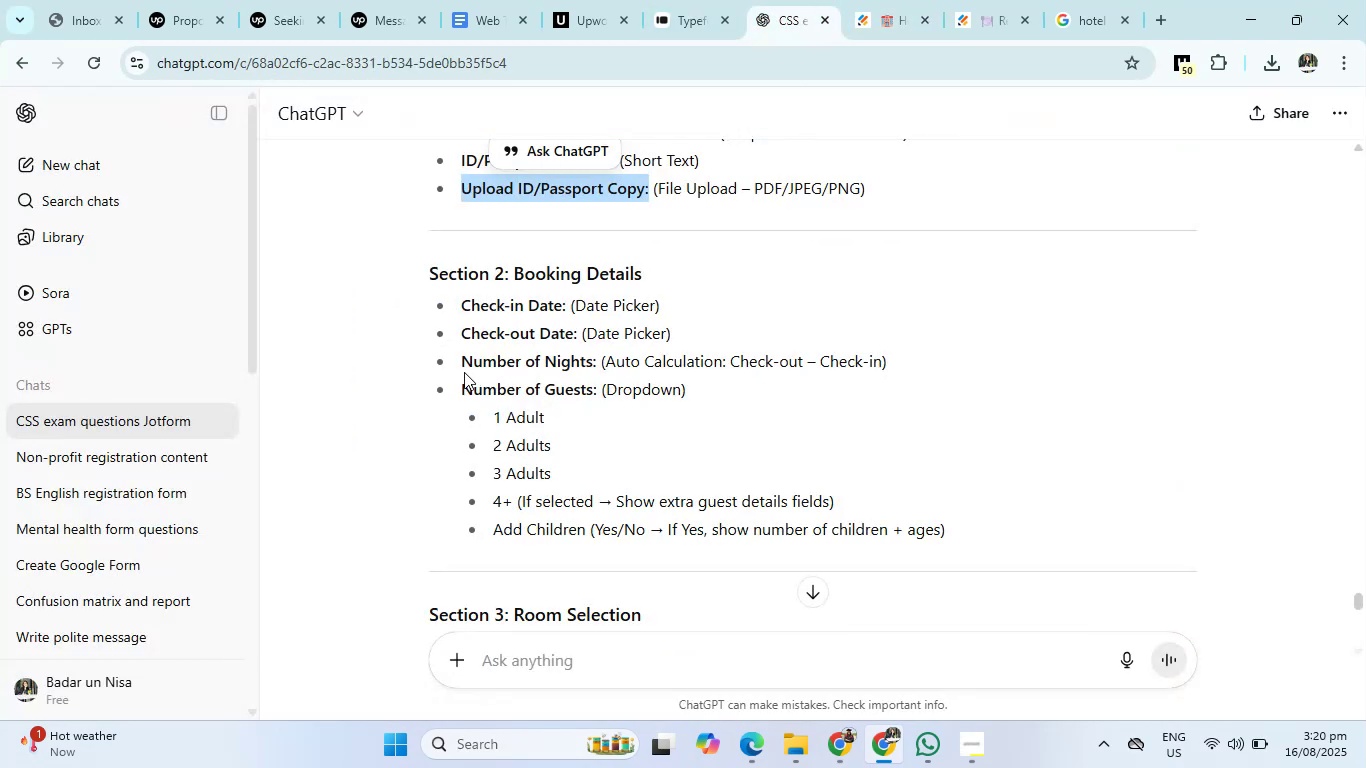 
left_click_drag(start_coordinate=[457, 362], to_coordinate=[598, 367])
 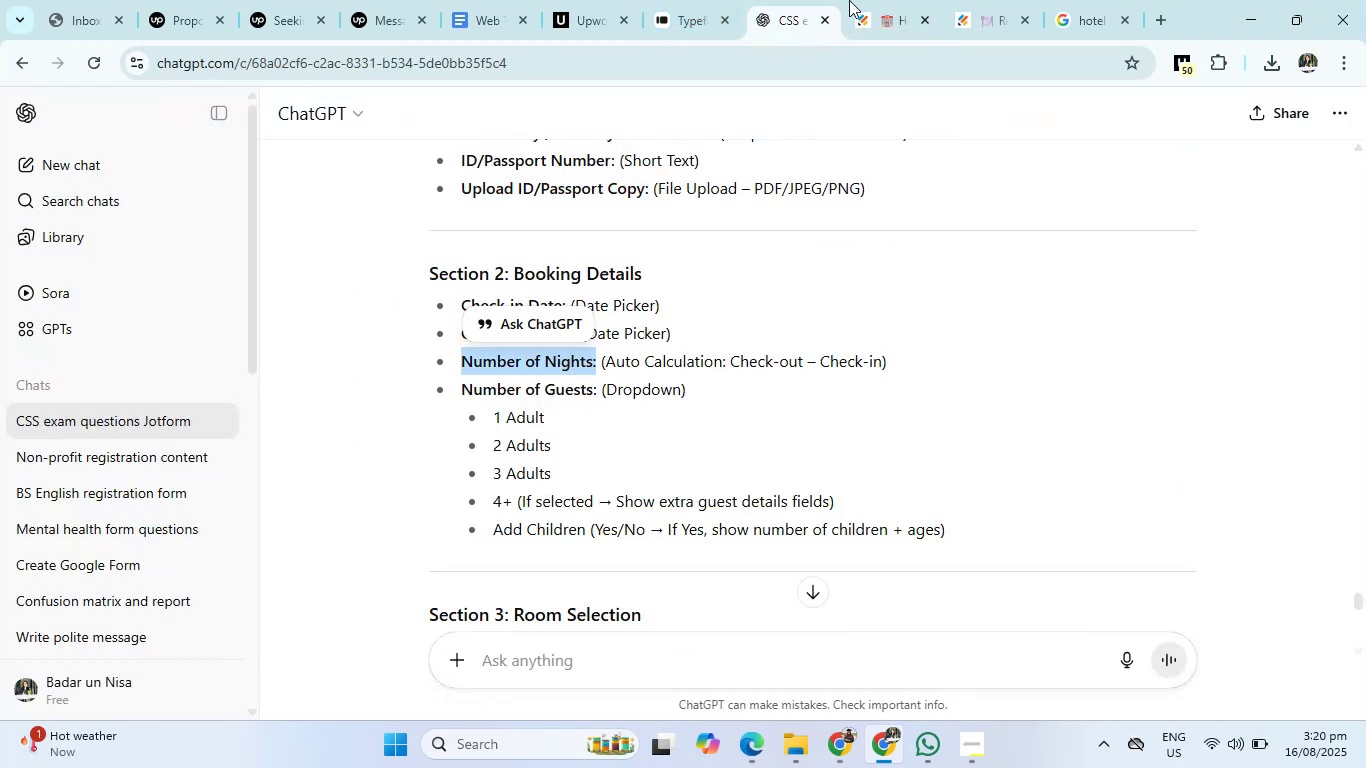 
left_click([885, 0])
 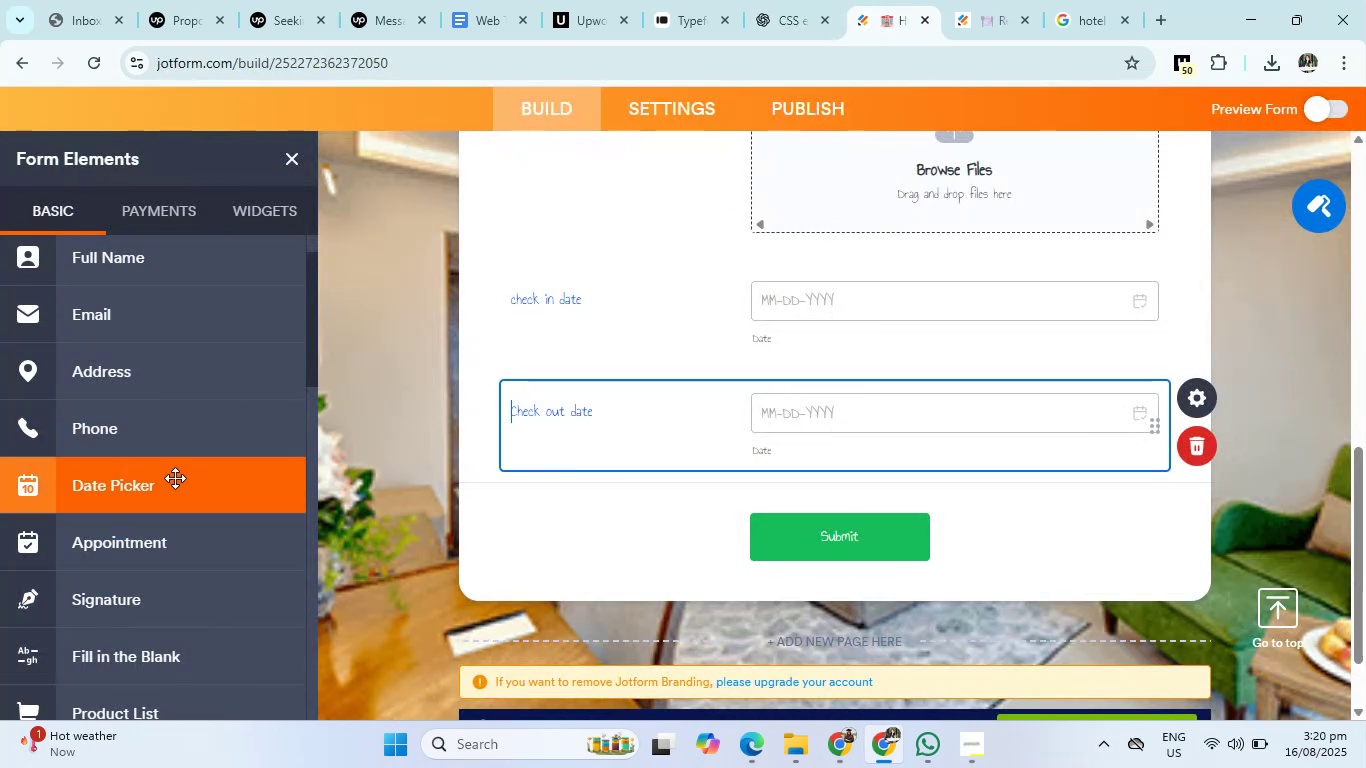 
scroll: coordinate [175, 478], scroll_direction: down, amount: 5.0
 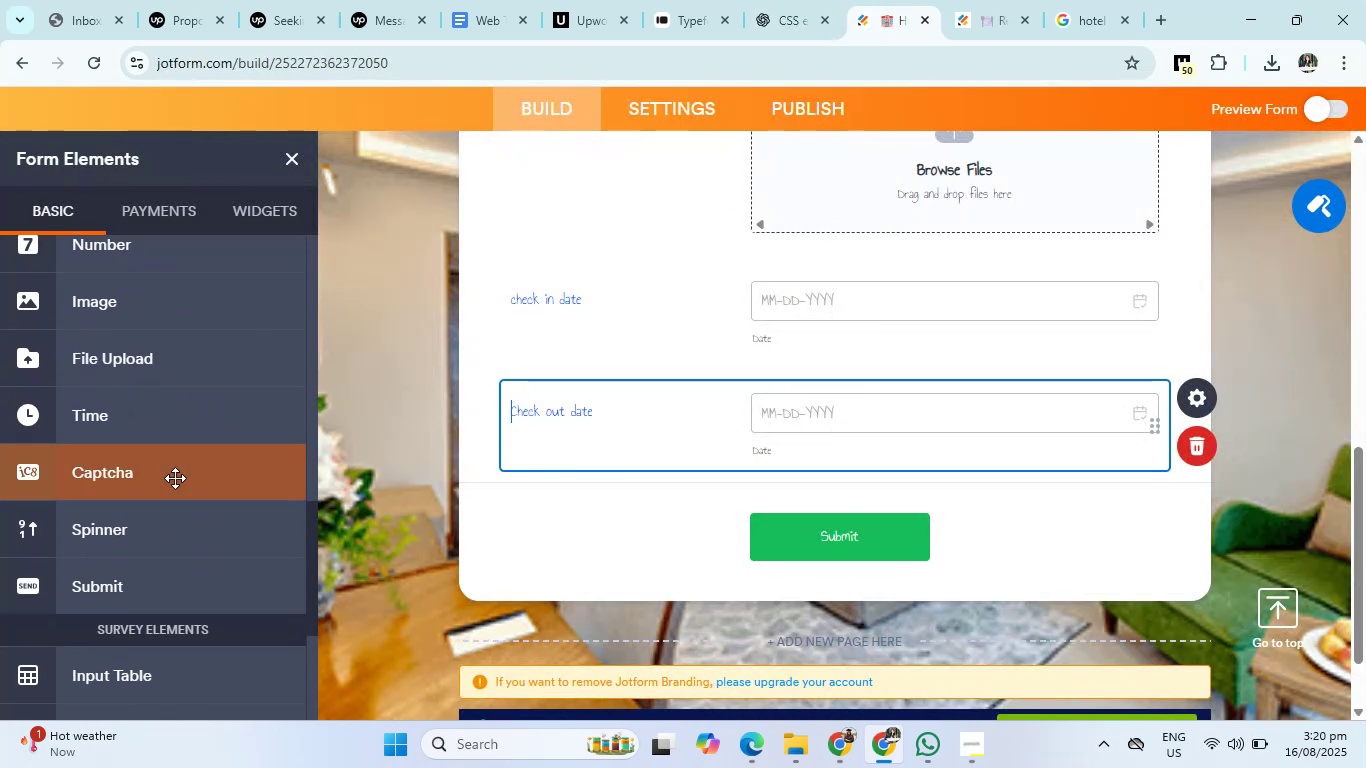 
scroll: coordinate [175, 478], scroll_direction: up, amount: 18.0
 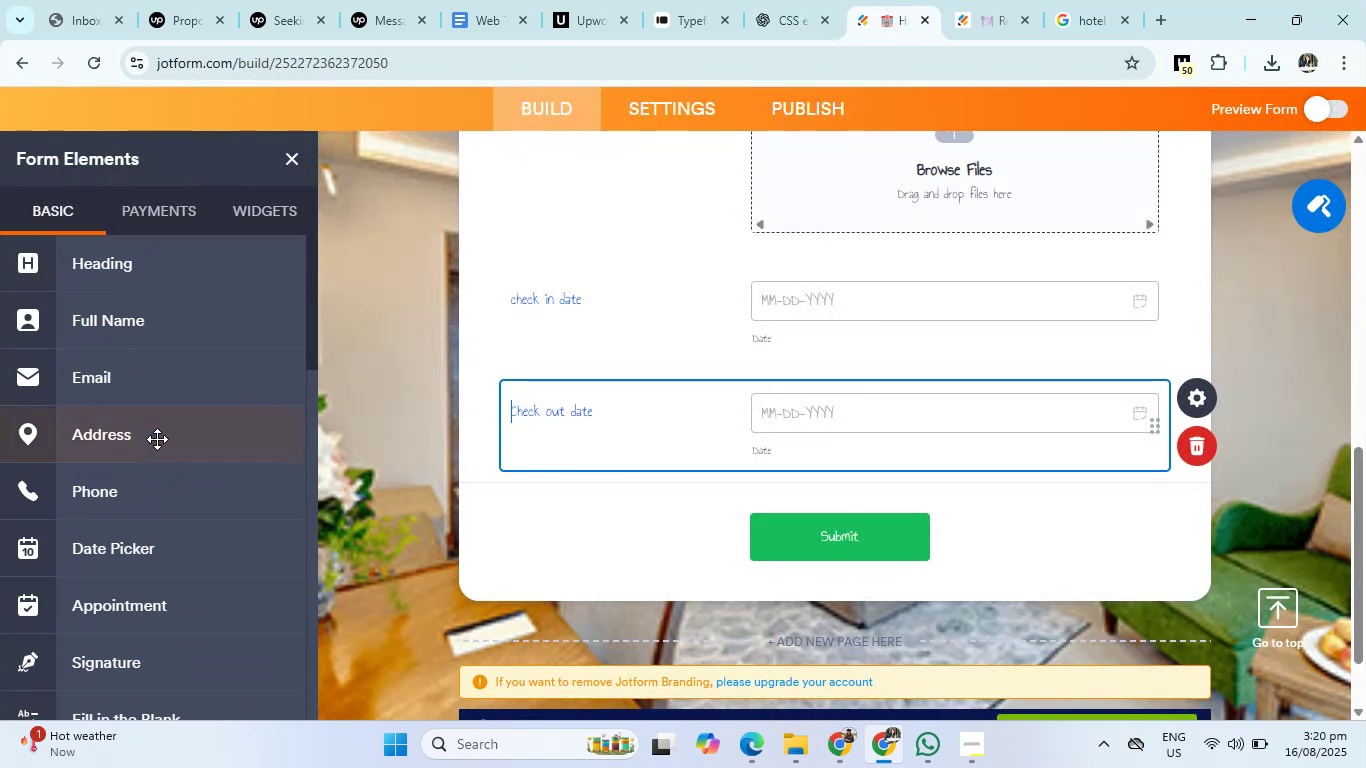 
scroll: coordinate [157, 439], scroll_direction: down, amount: 5.0
 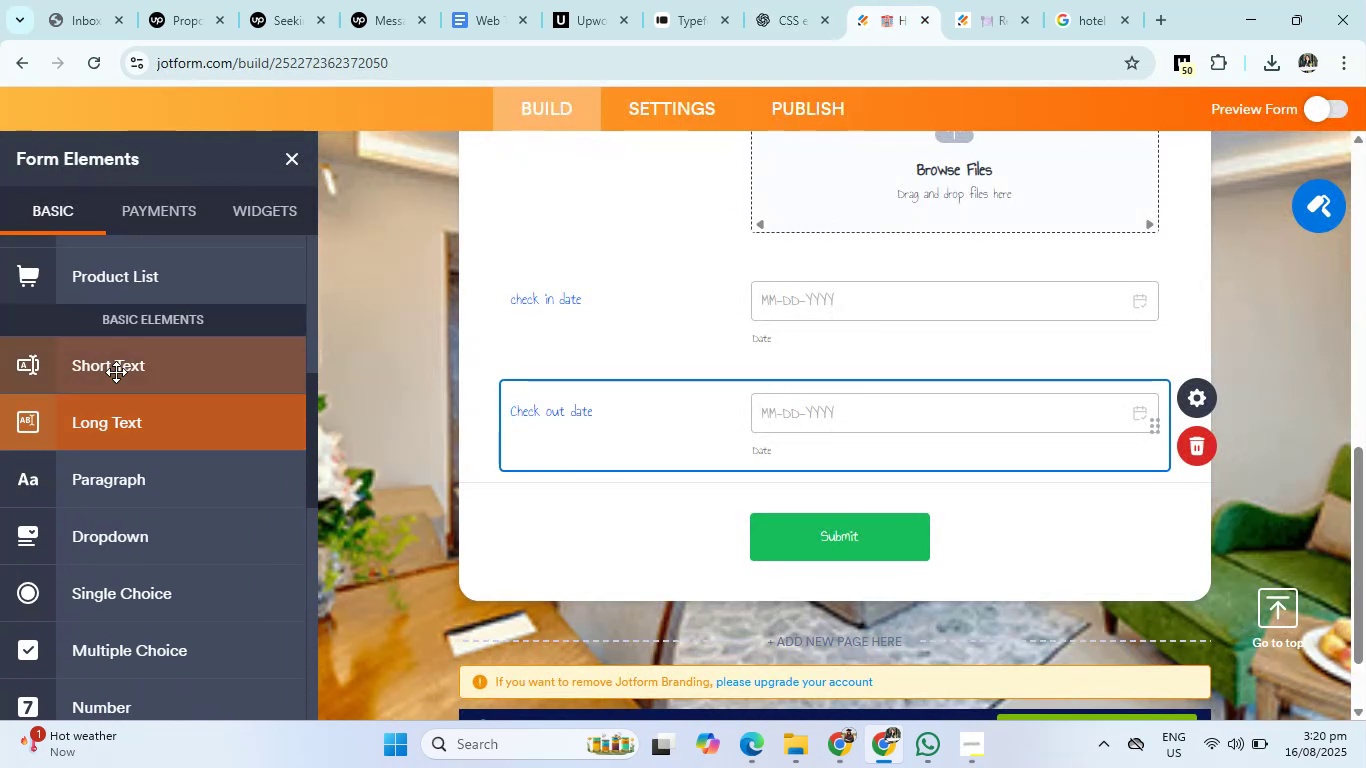 
left_click([116, 371])
 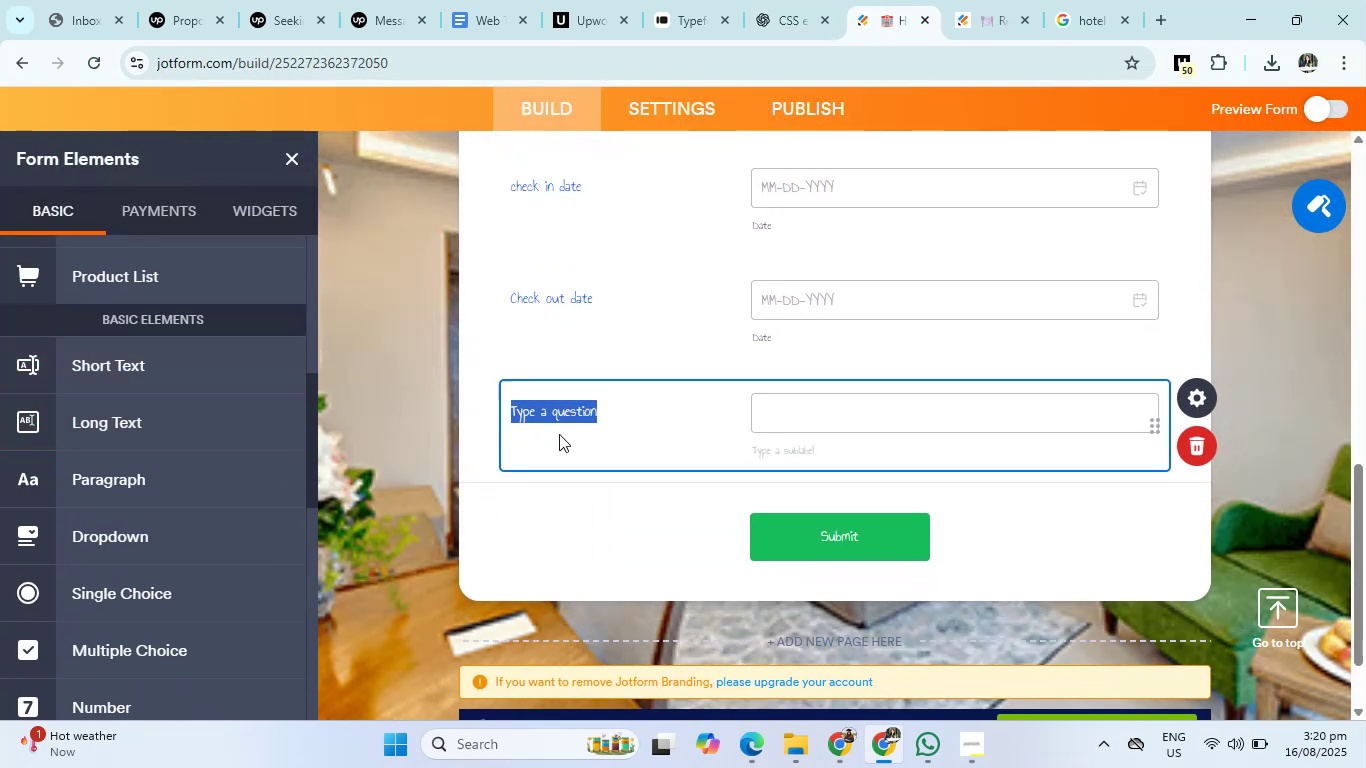 
key(Control+V)
 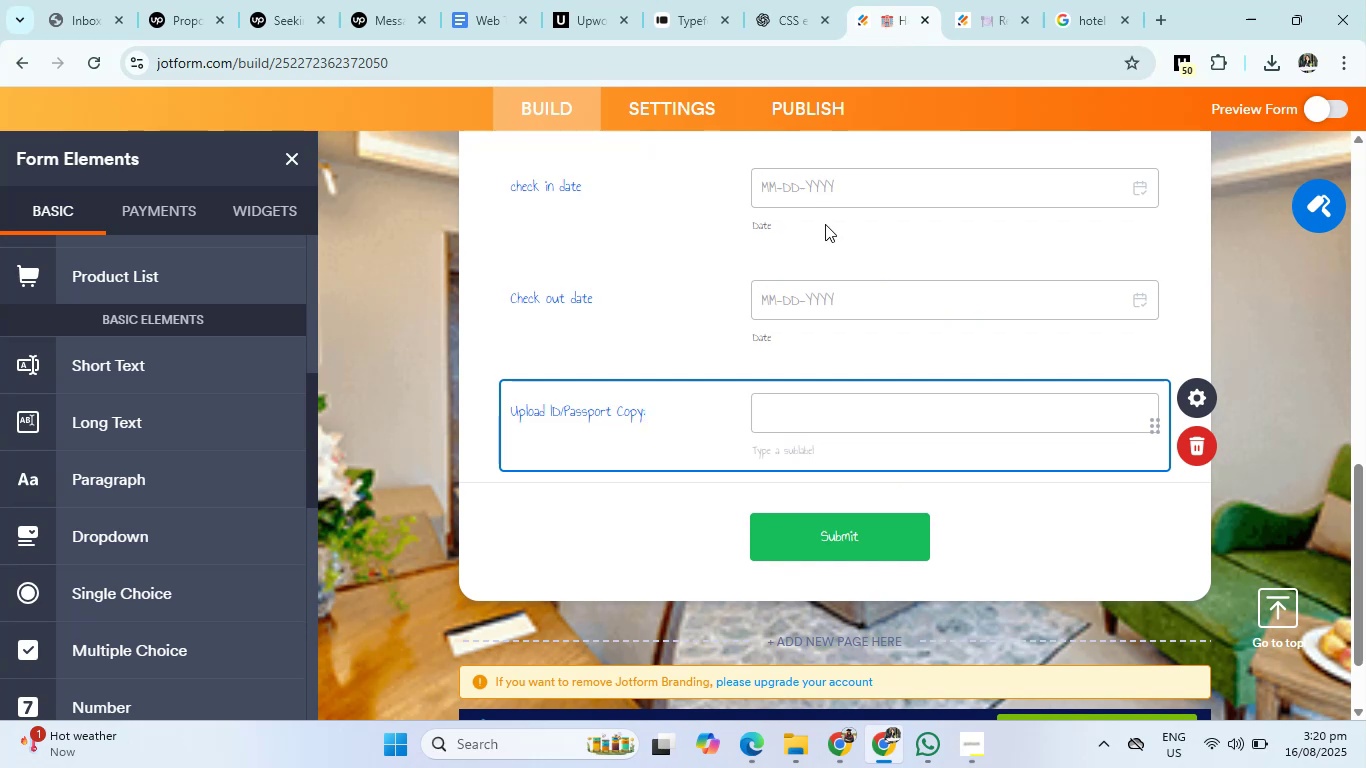 
hold_key(key=Backspace, duration=1.47)
 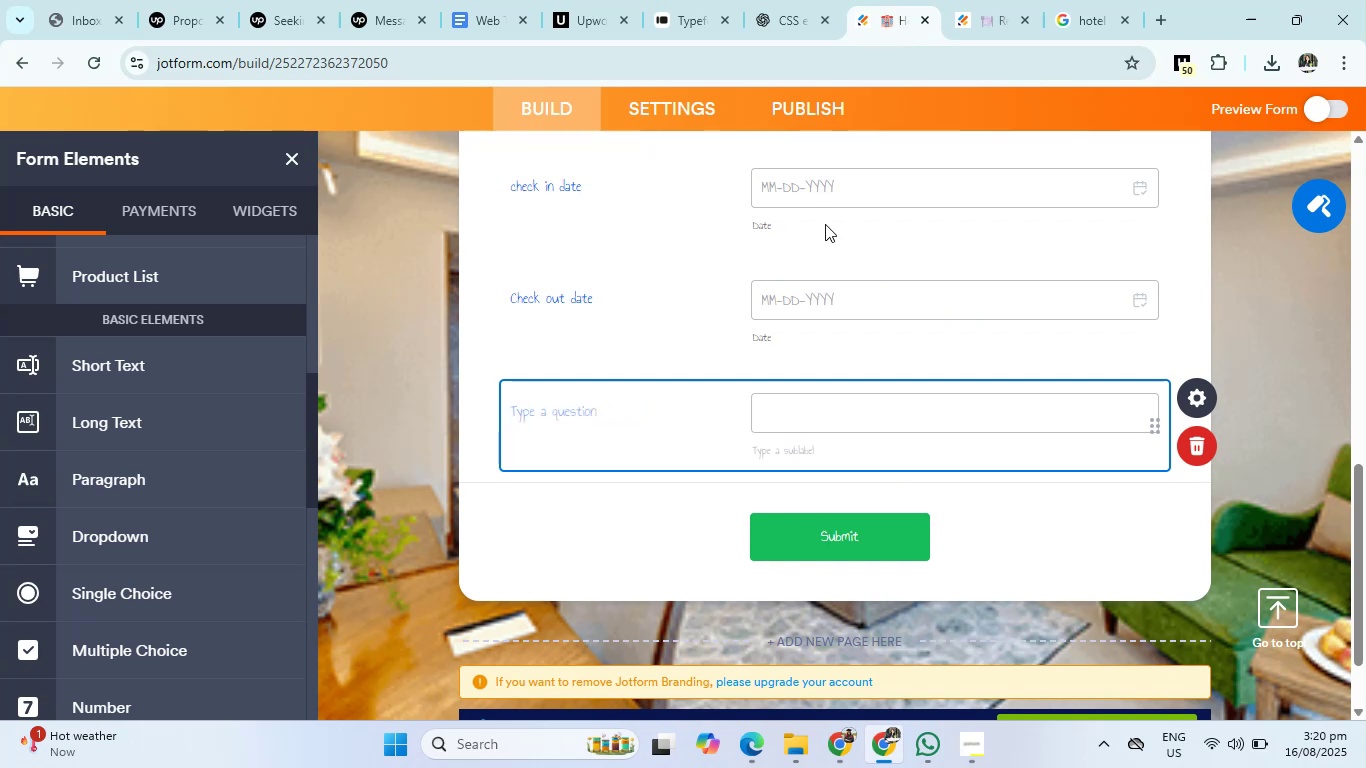 
type(number of nights)
 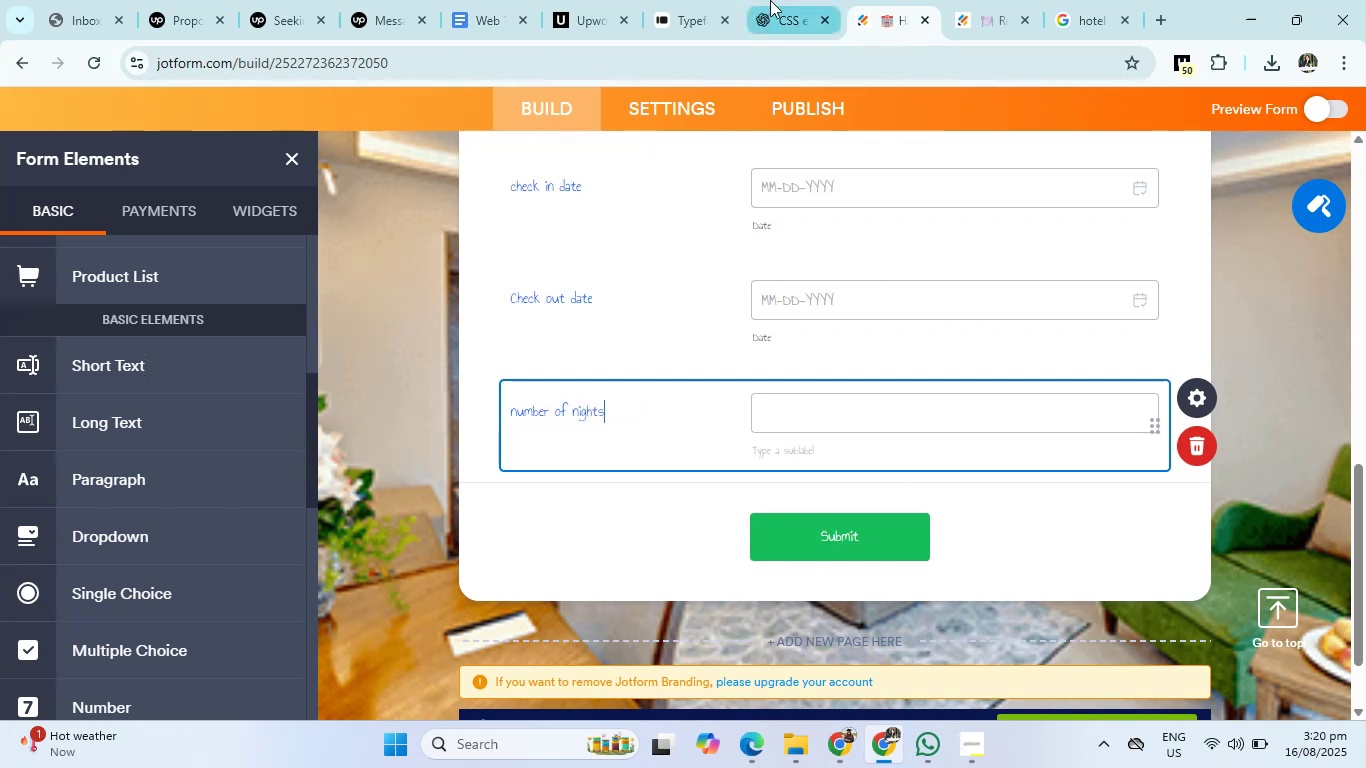 
left_click([831, 0])
 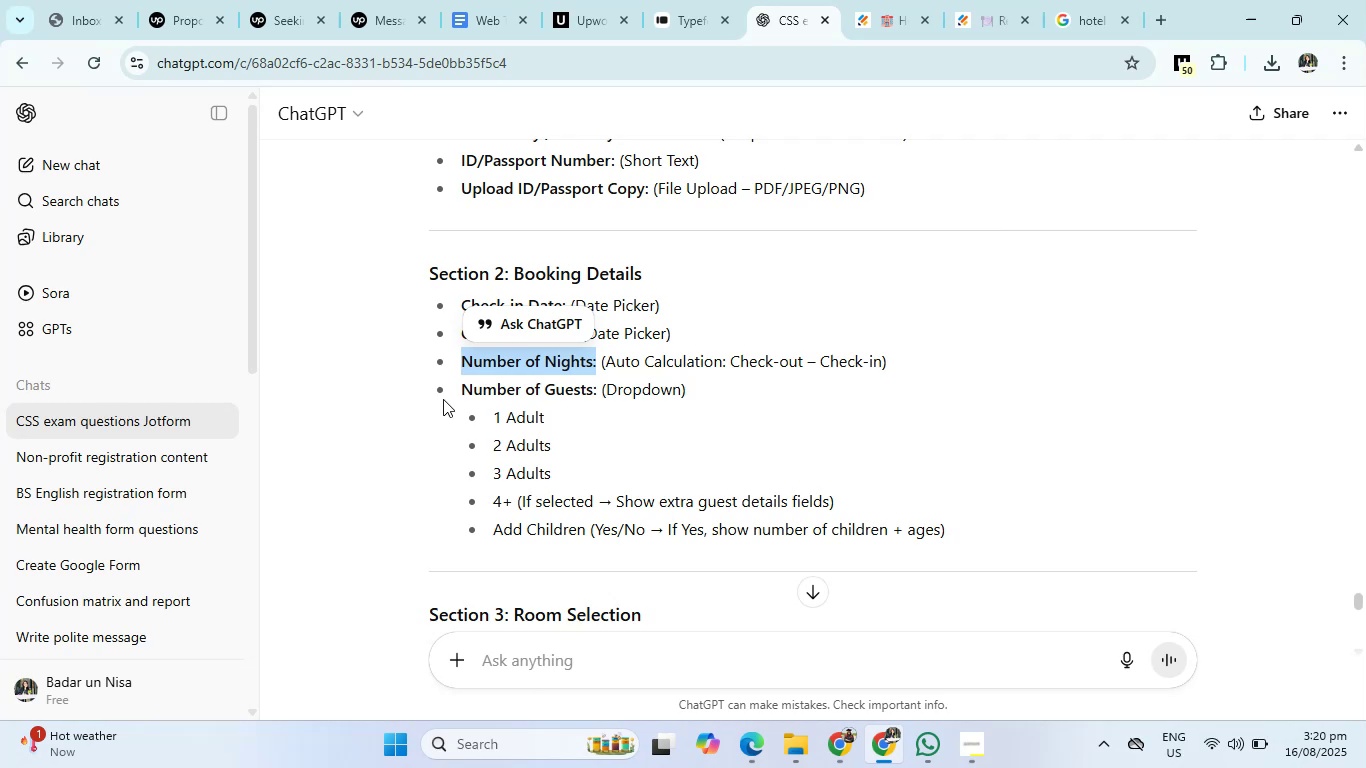 
left_click_drag(start_coordinate=[466, 384], to_coordinate=[602, 396])
 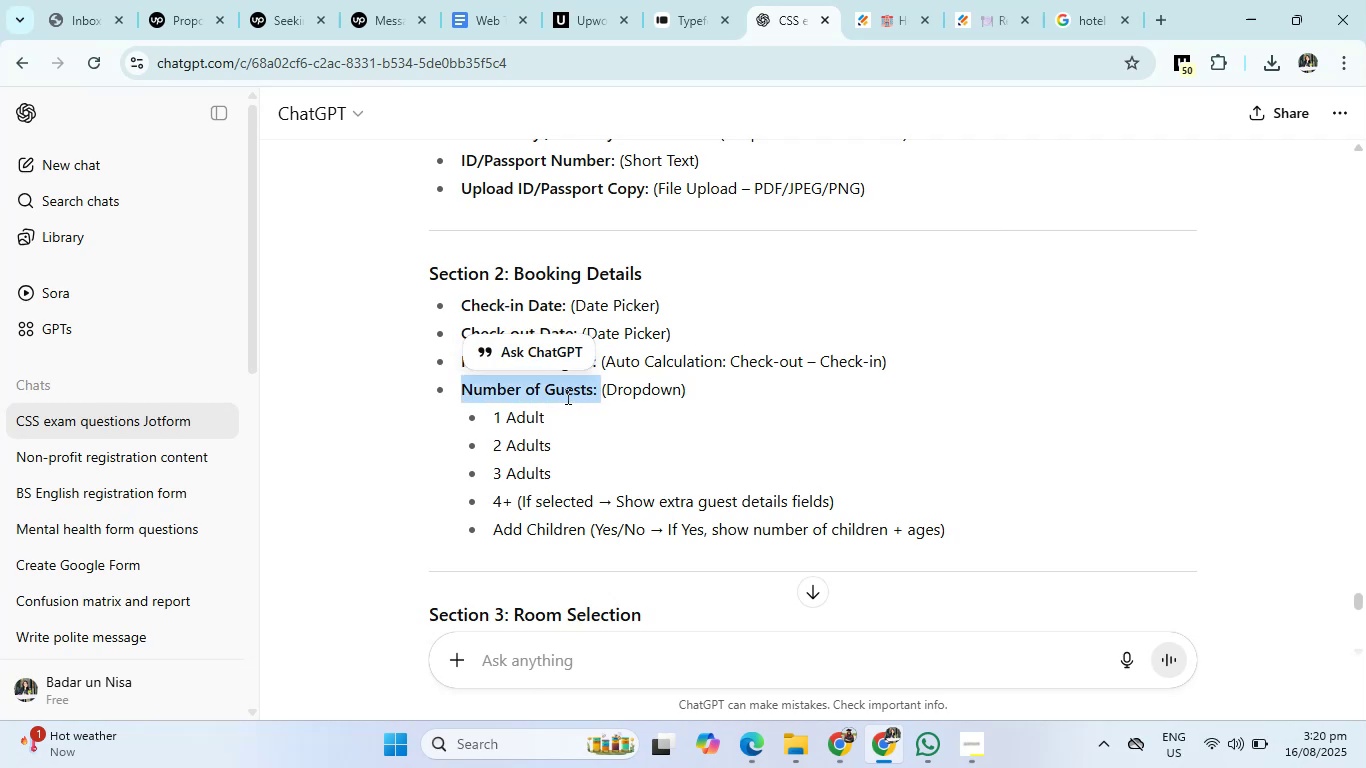 
right_click([566, 396])
 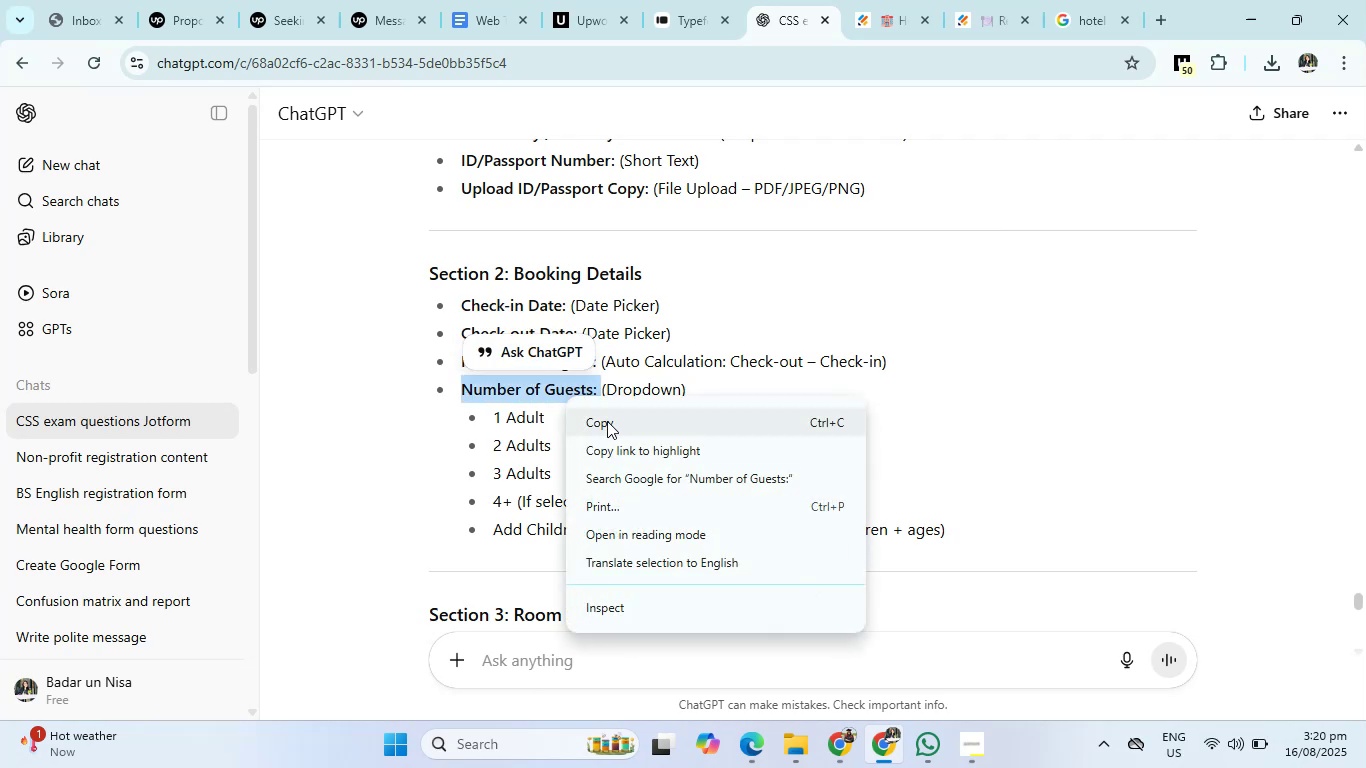 
left_click([607, 422])
 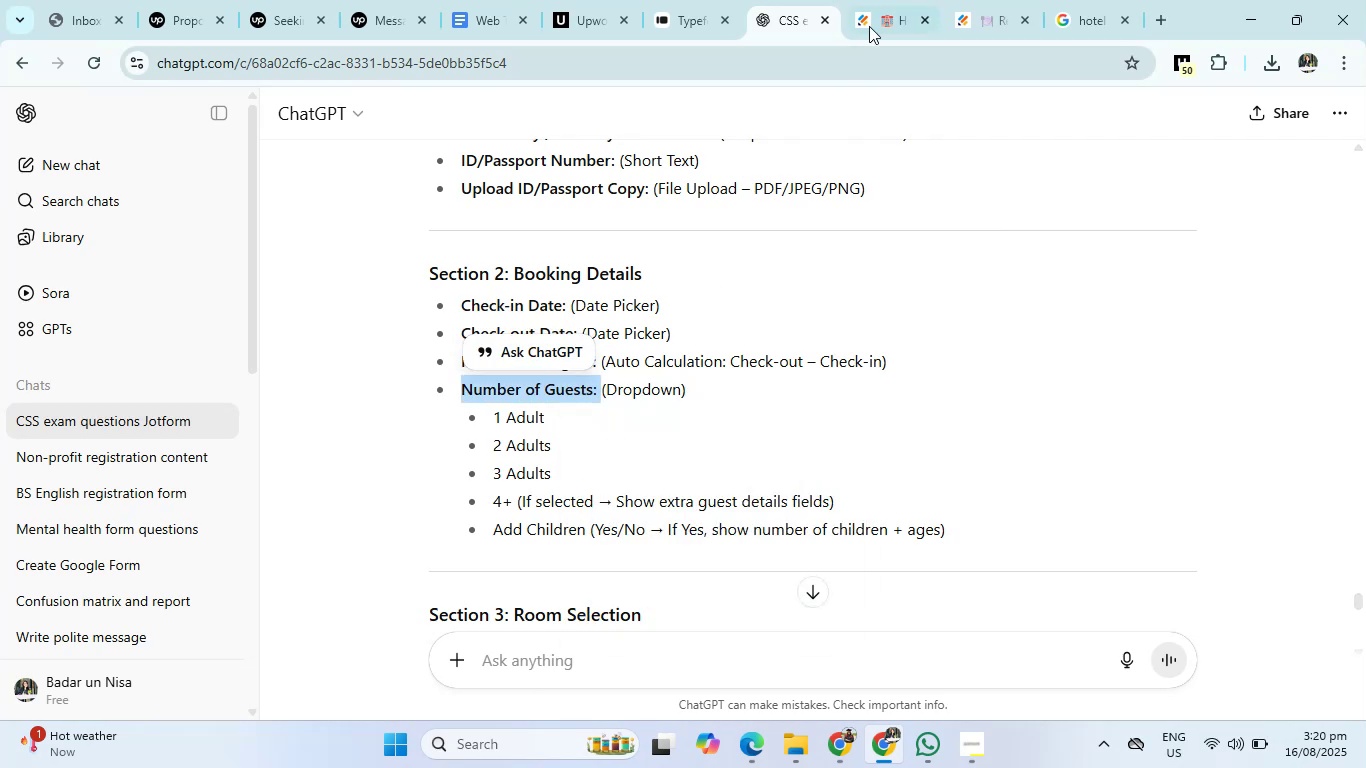 
left_click([877, 5])
 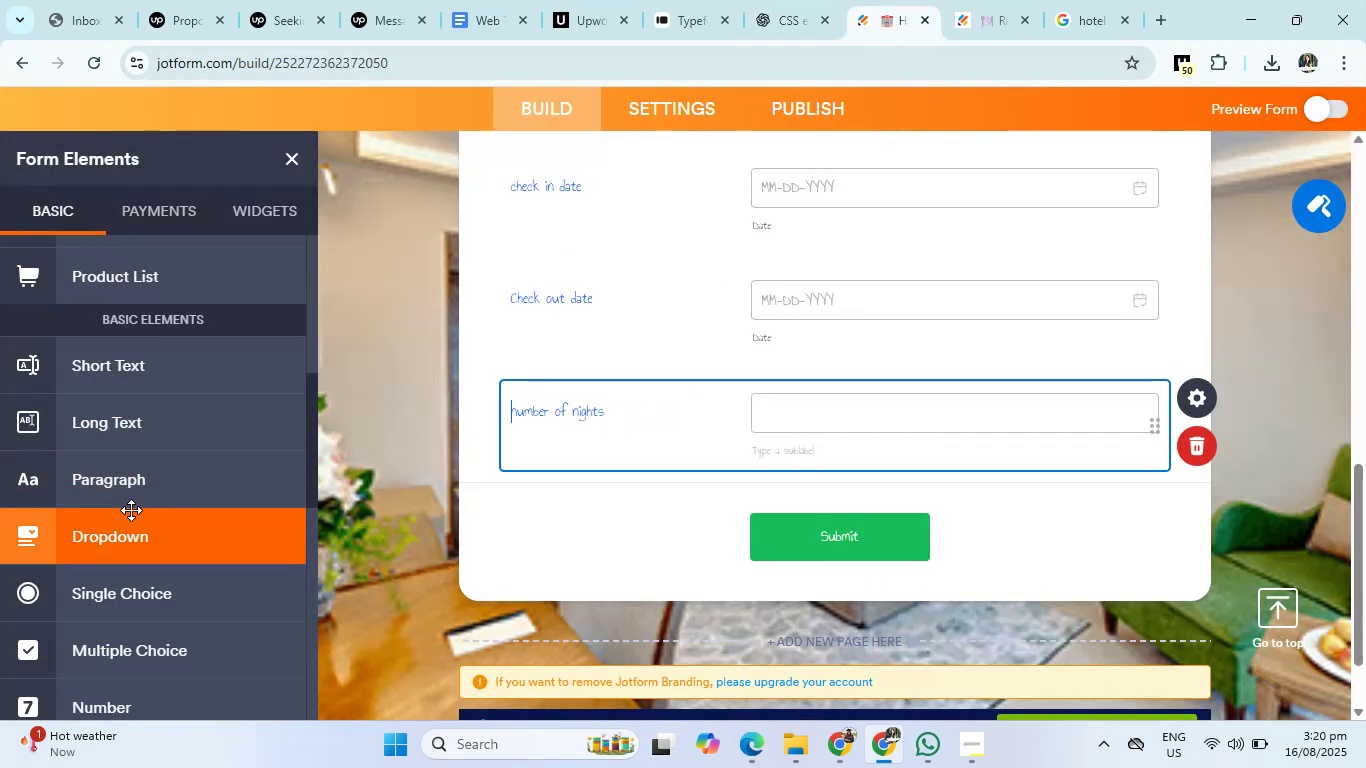 
left_click([132, 544])
 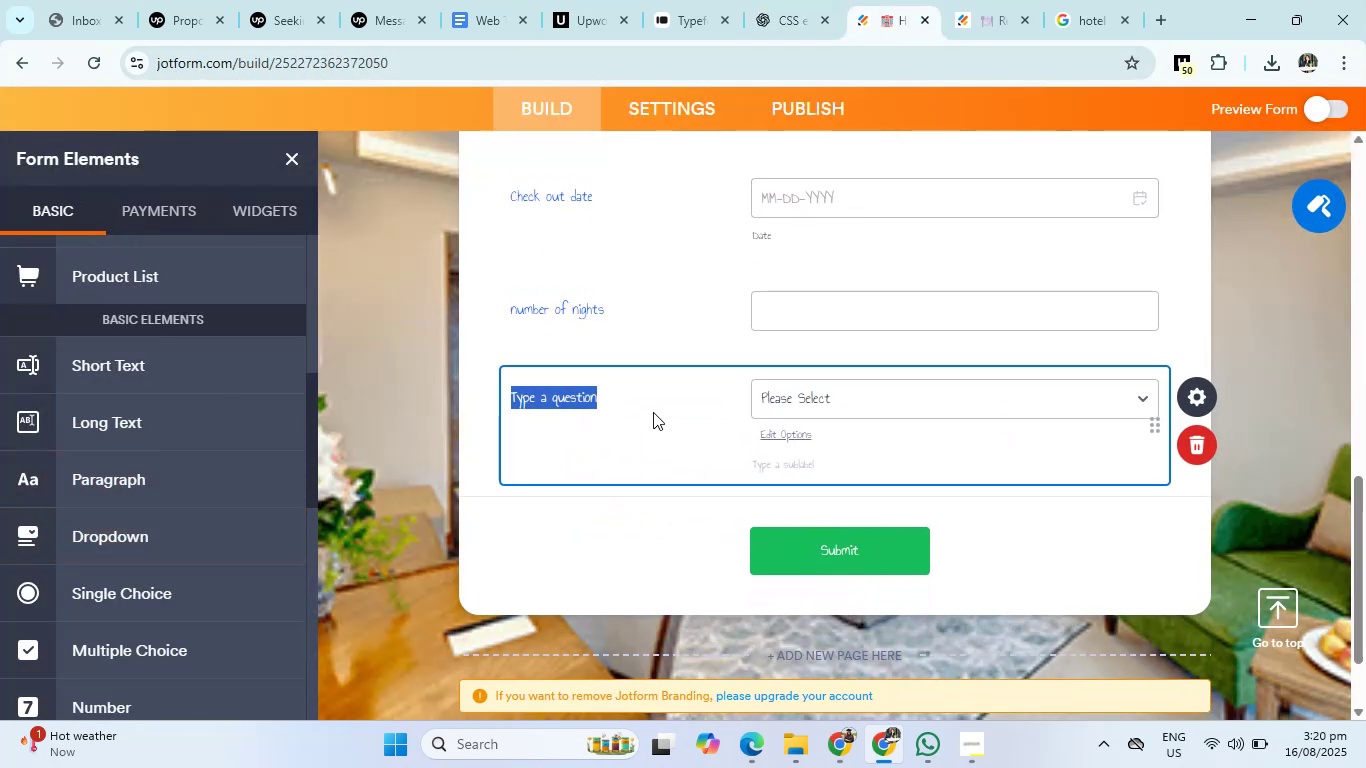 
key(Control+V)
 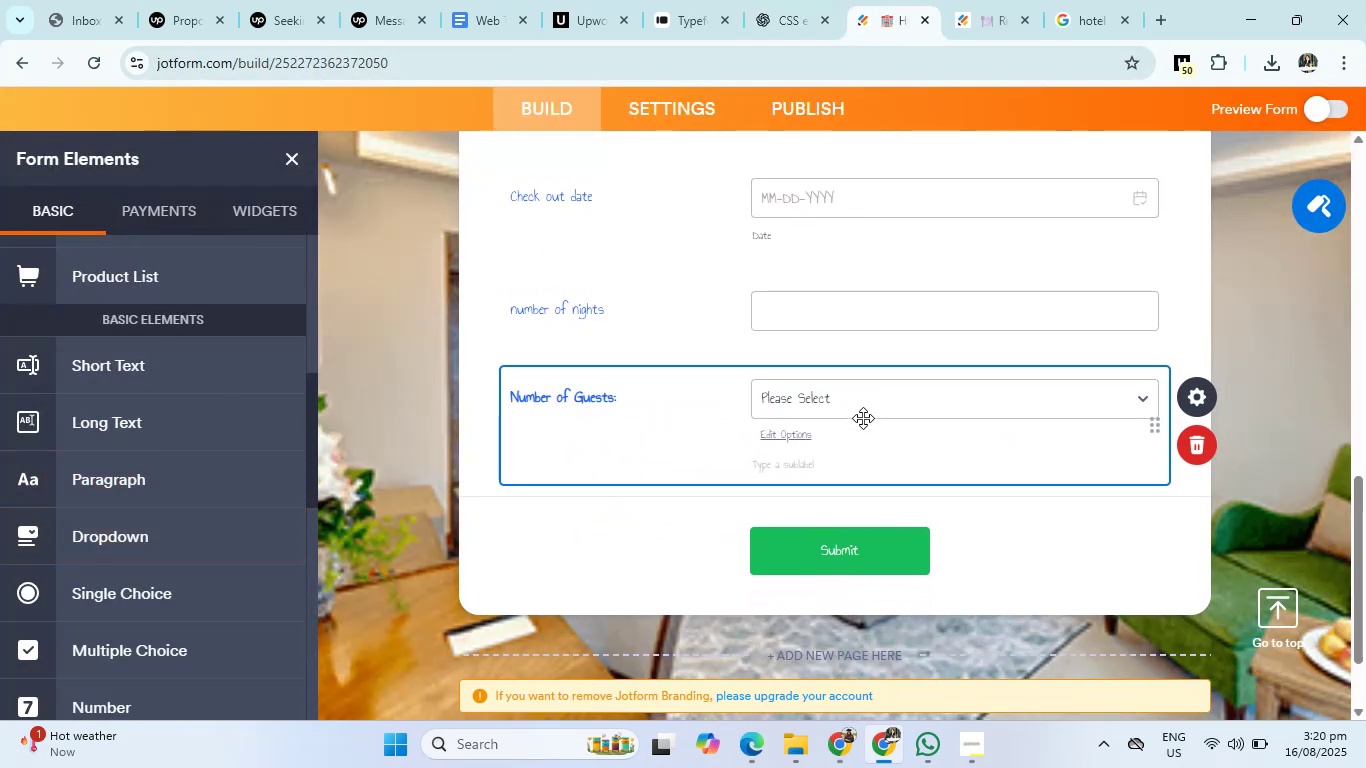 
left_click([867, 398])
 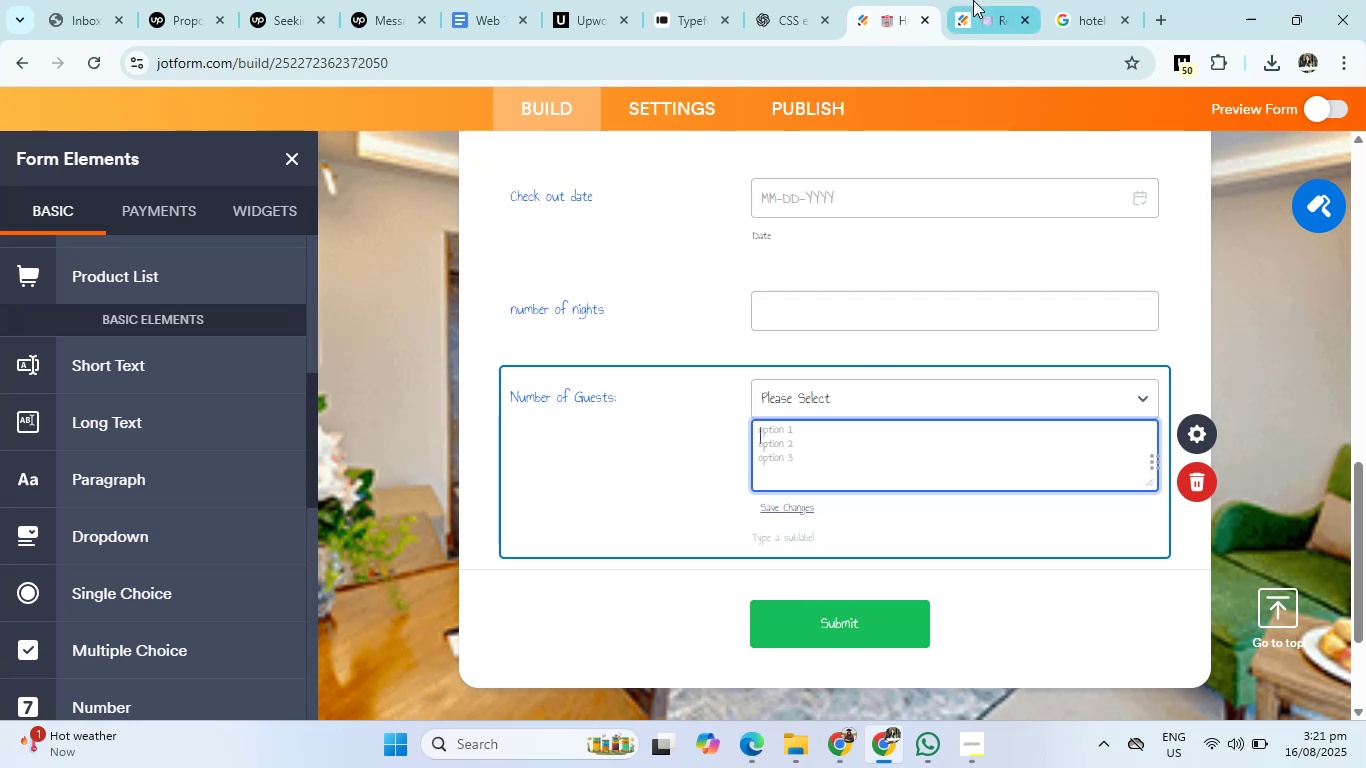 
left_click([814, 0])
 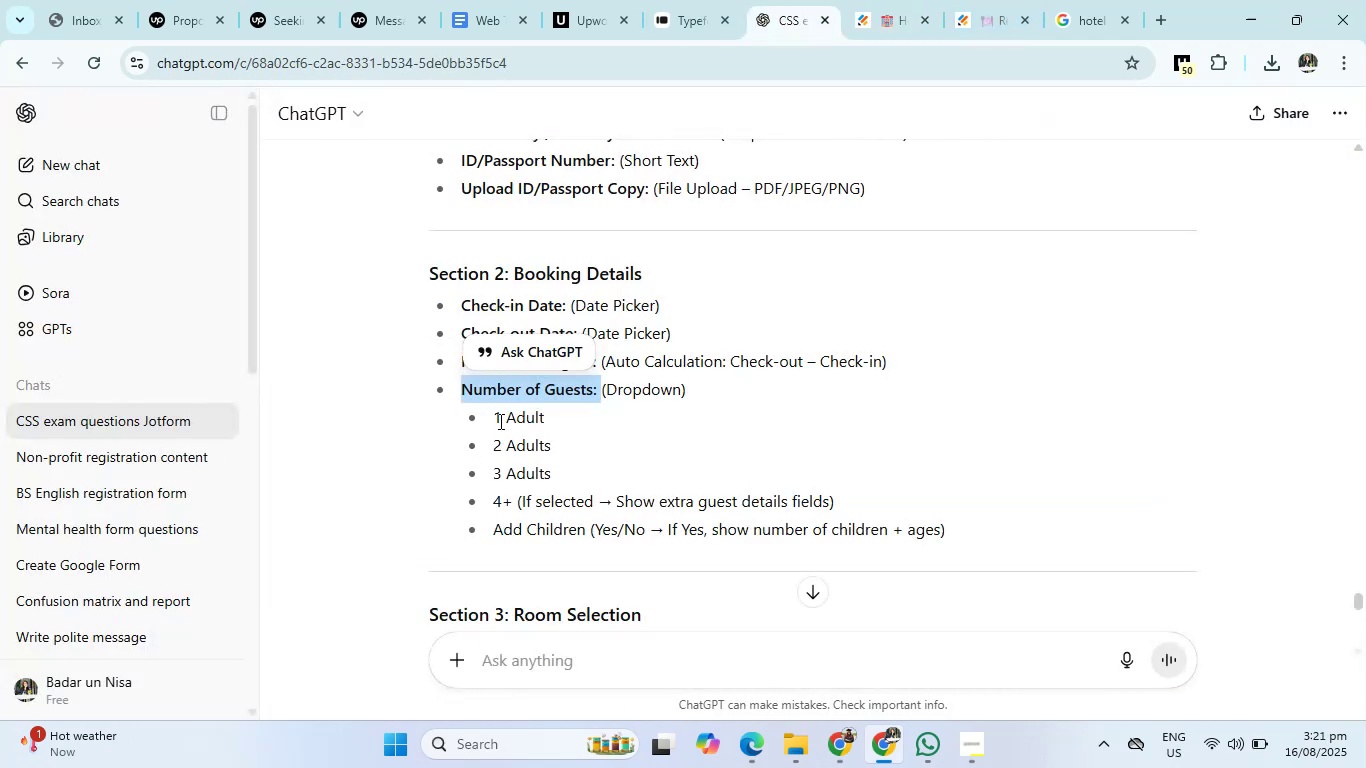 
left_click_drag(start_coordinate=[492, 420], to_coordinate=[983, 505])
 